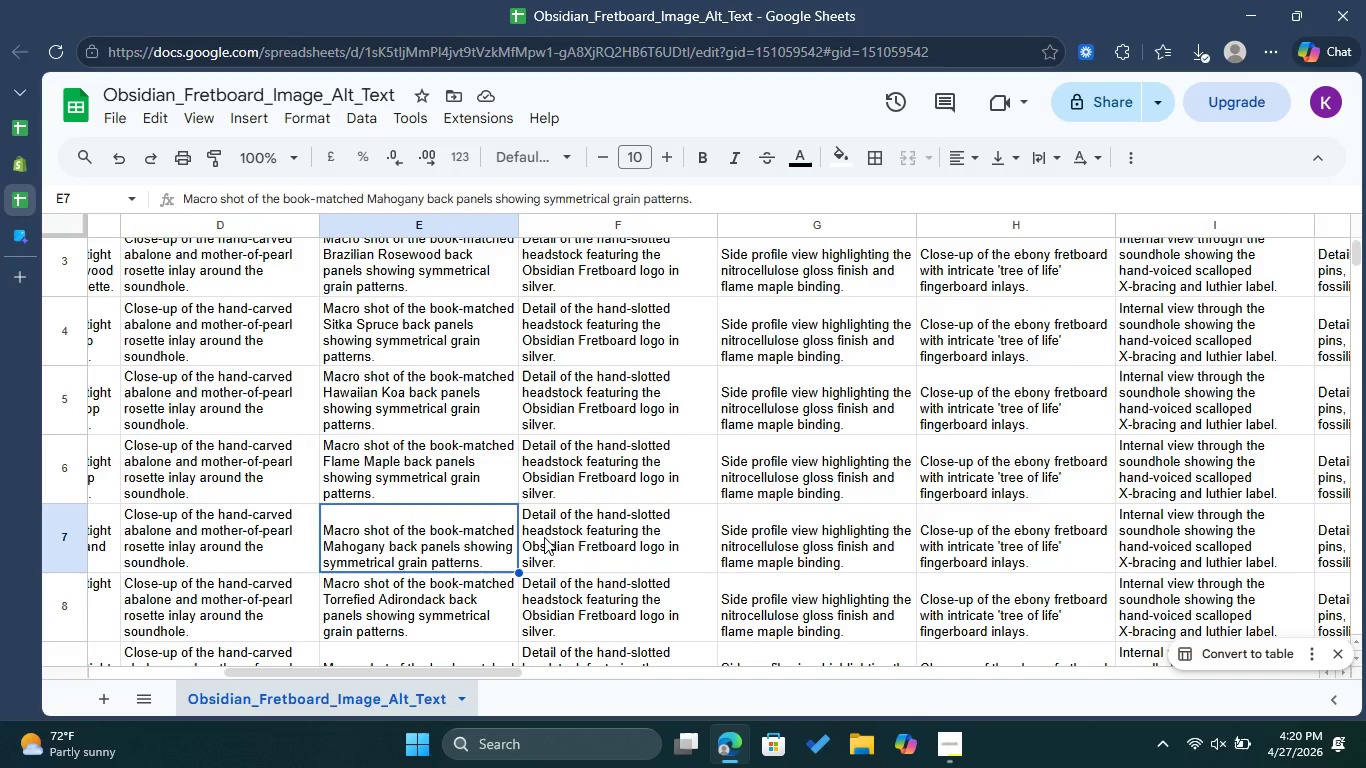 
double_click([545, 537])
 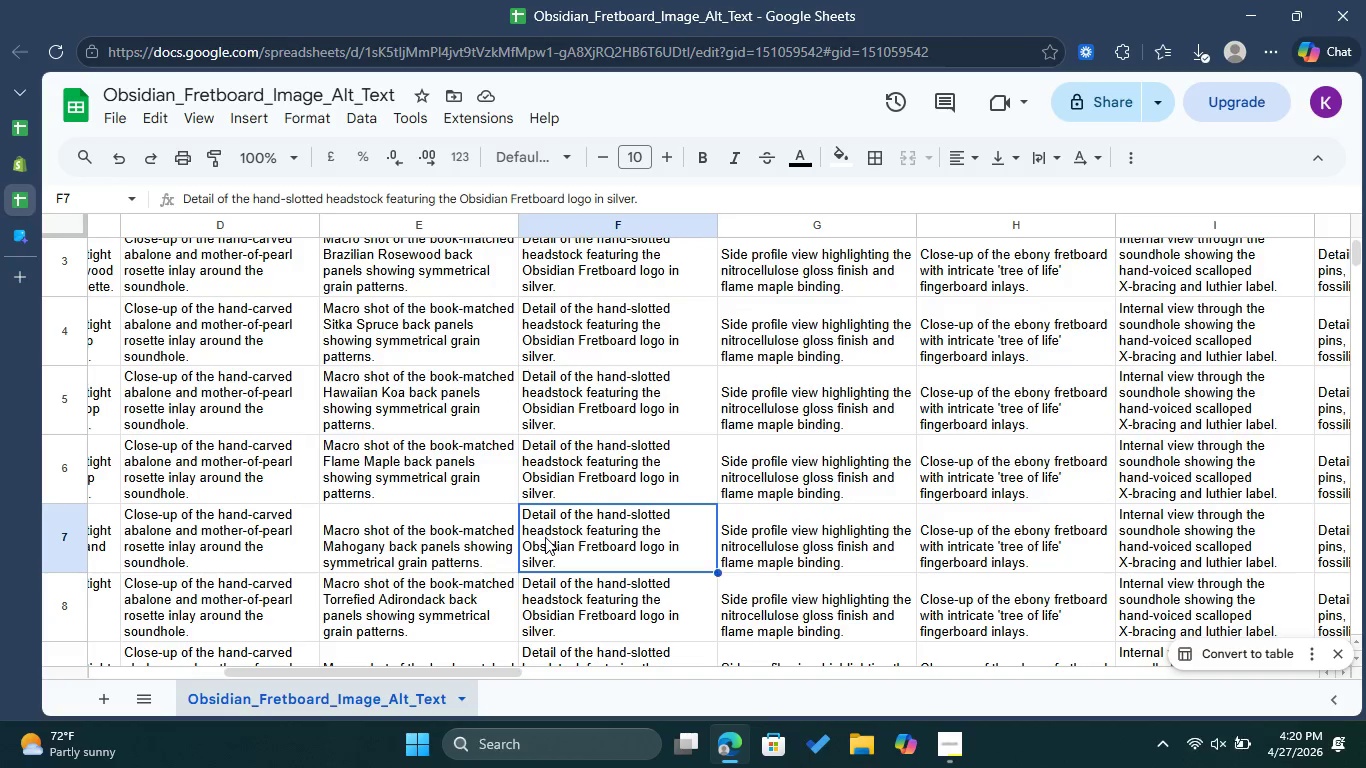 
triple_click([545, 537])
 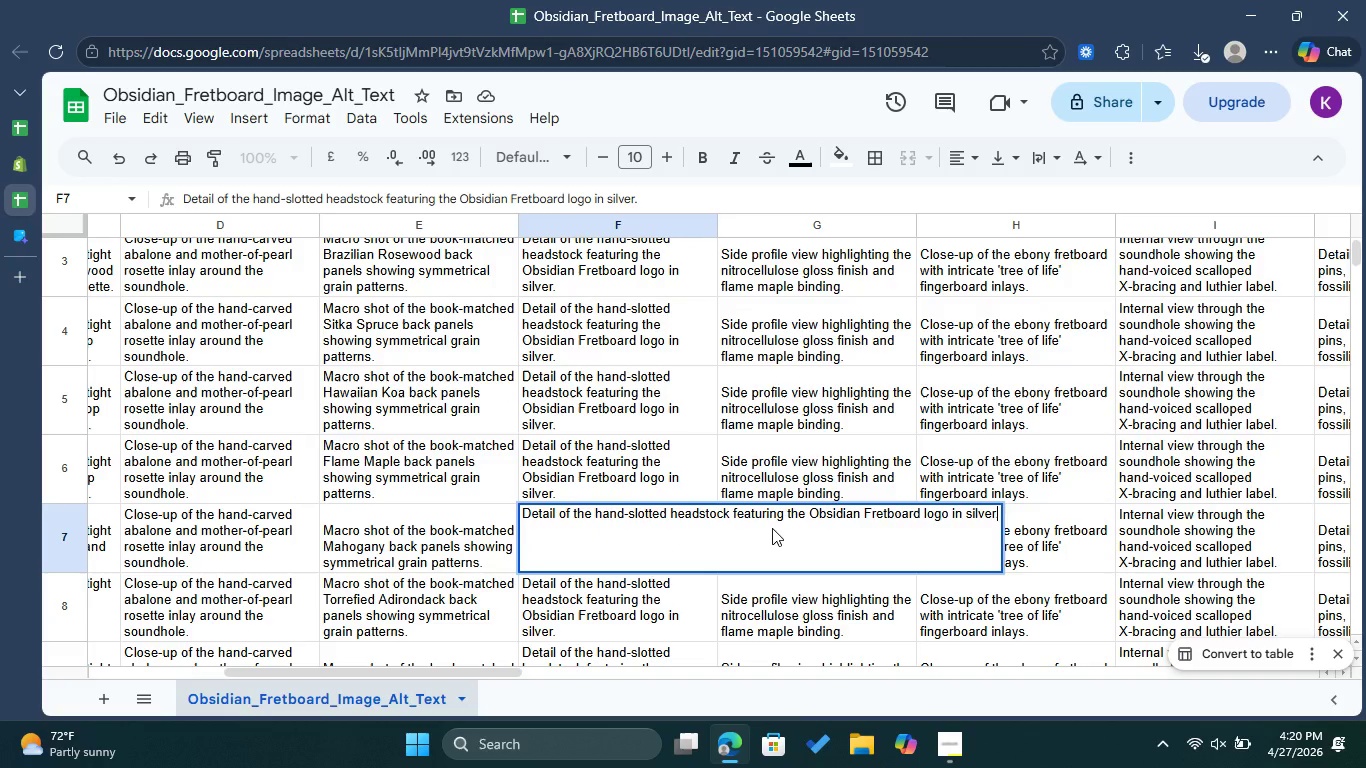 
key(Control+A)
 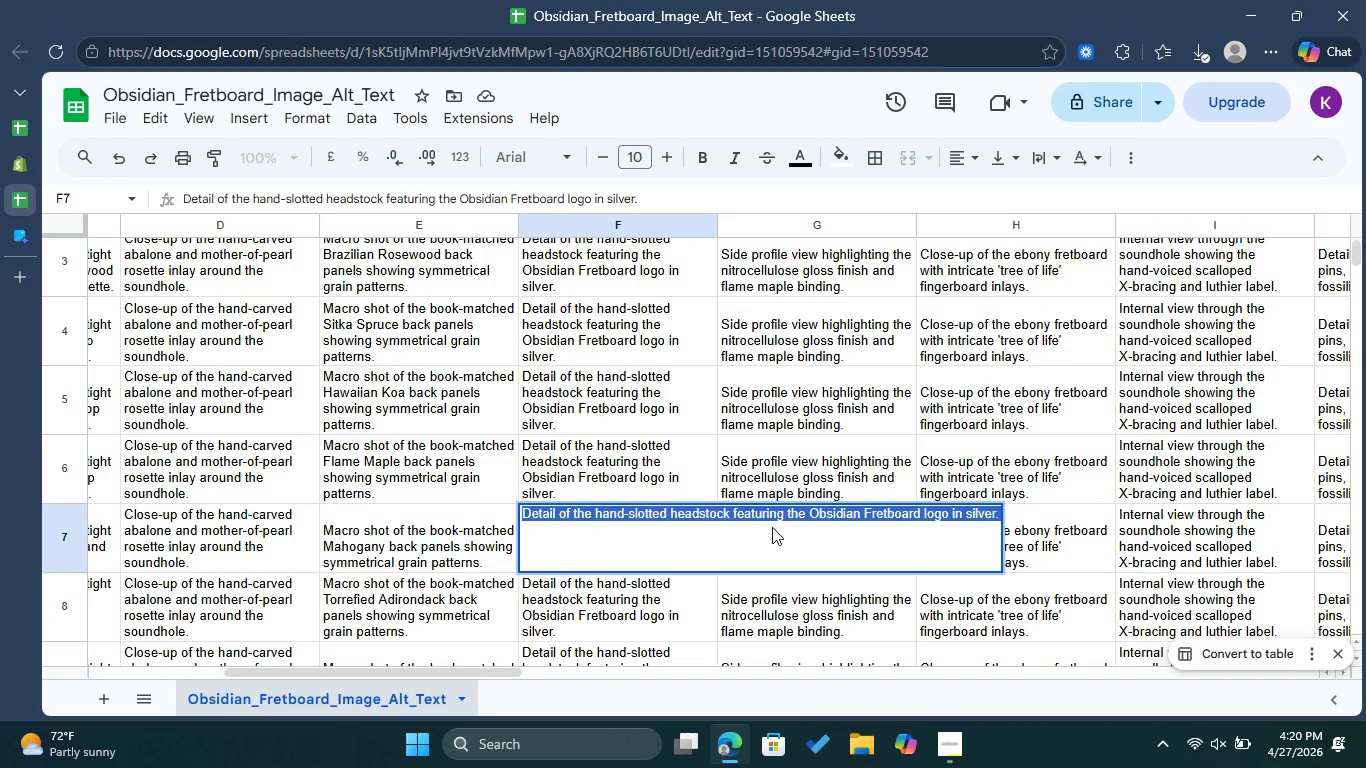 
key(Control+C)
 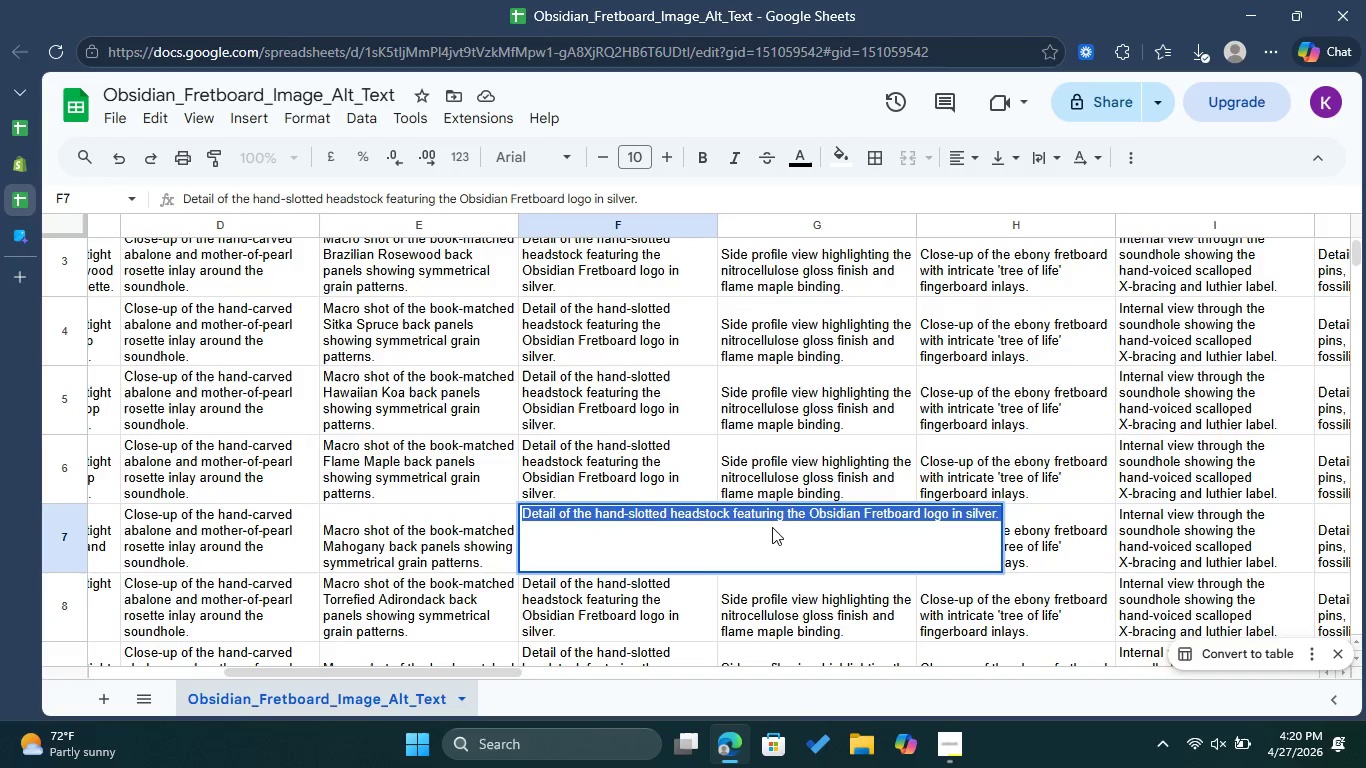 
key(Control+C)
 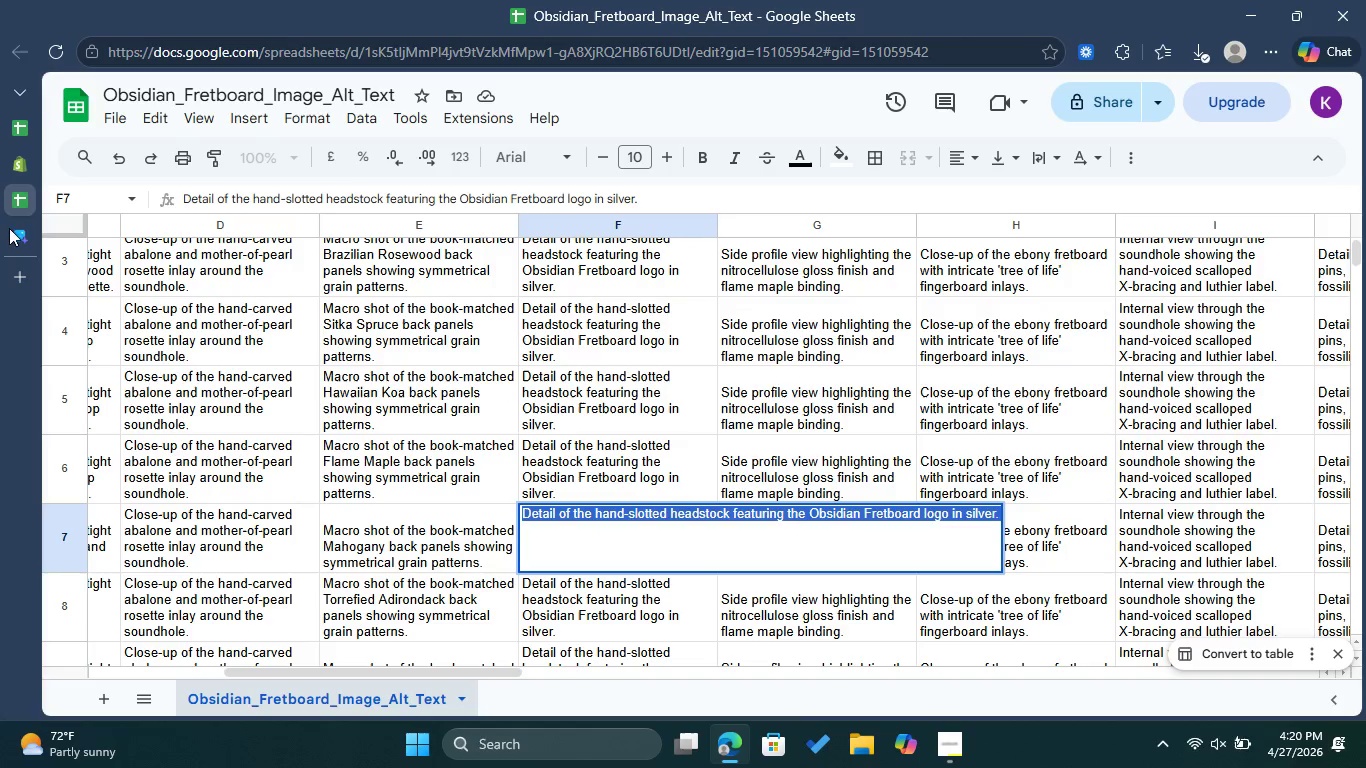 
left_click([15, 236])
 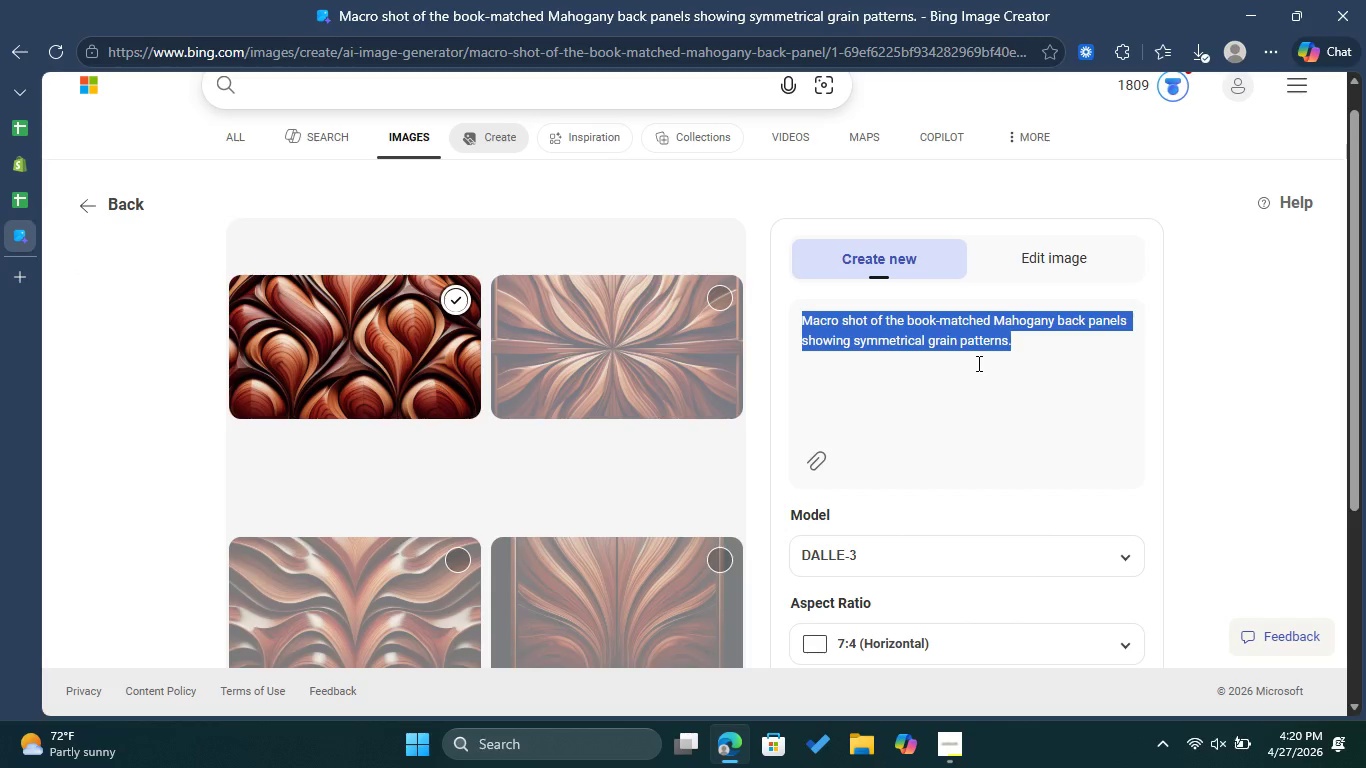 
key(Control+V)
 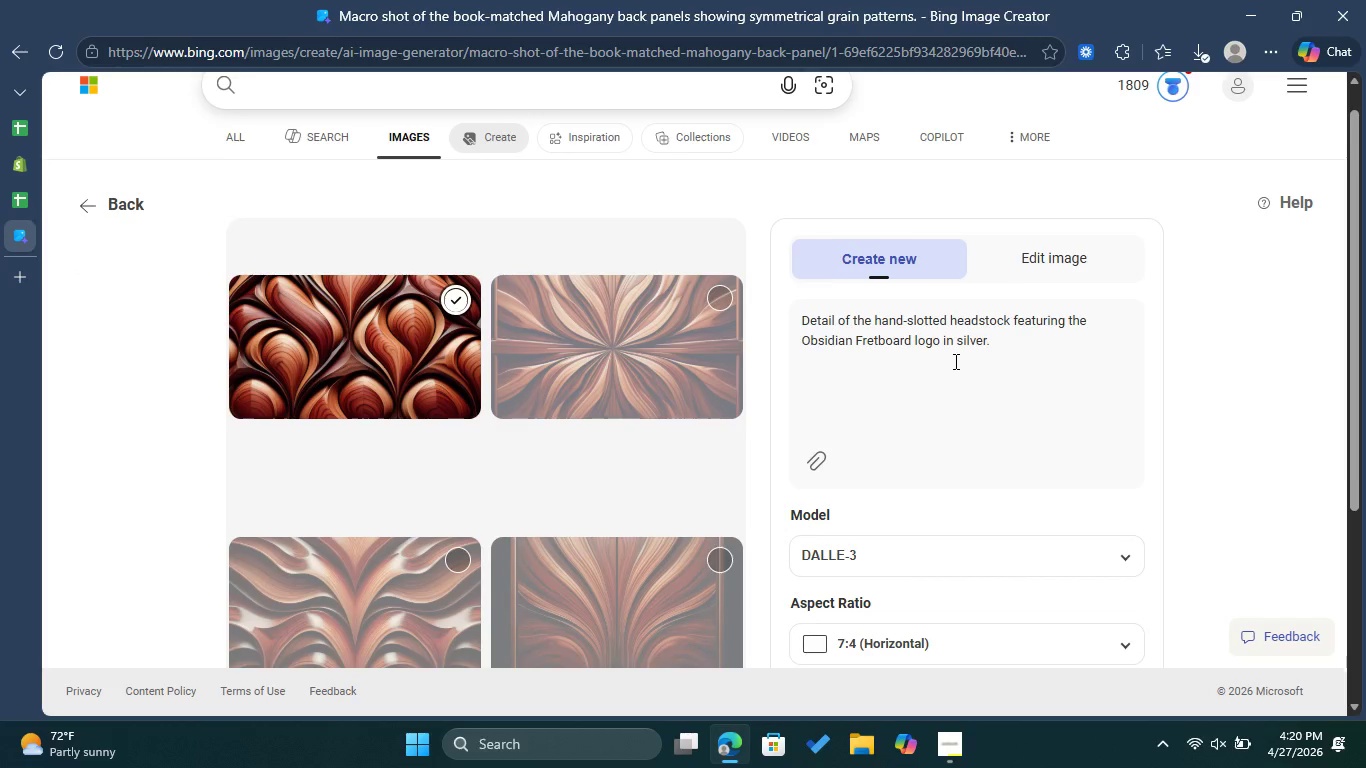 
scroll: coordinate [954, 366], scroll_direction: down, amount: 1.0
 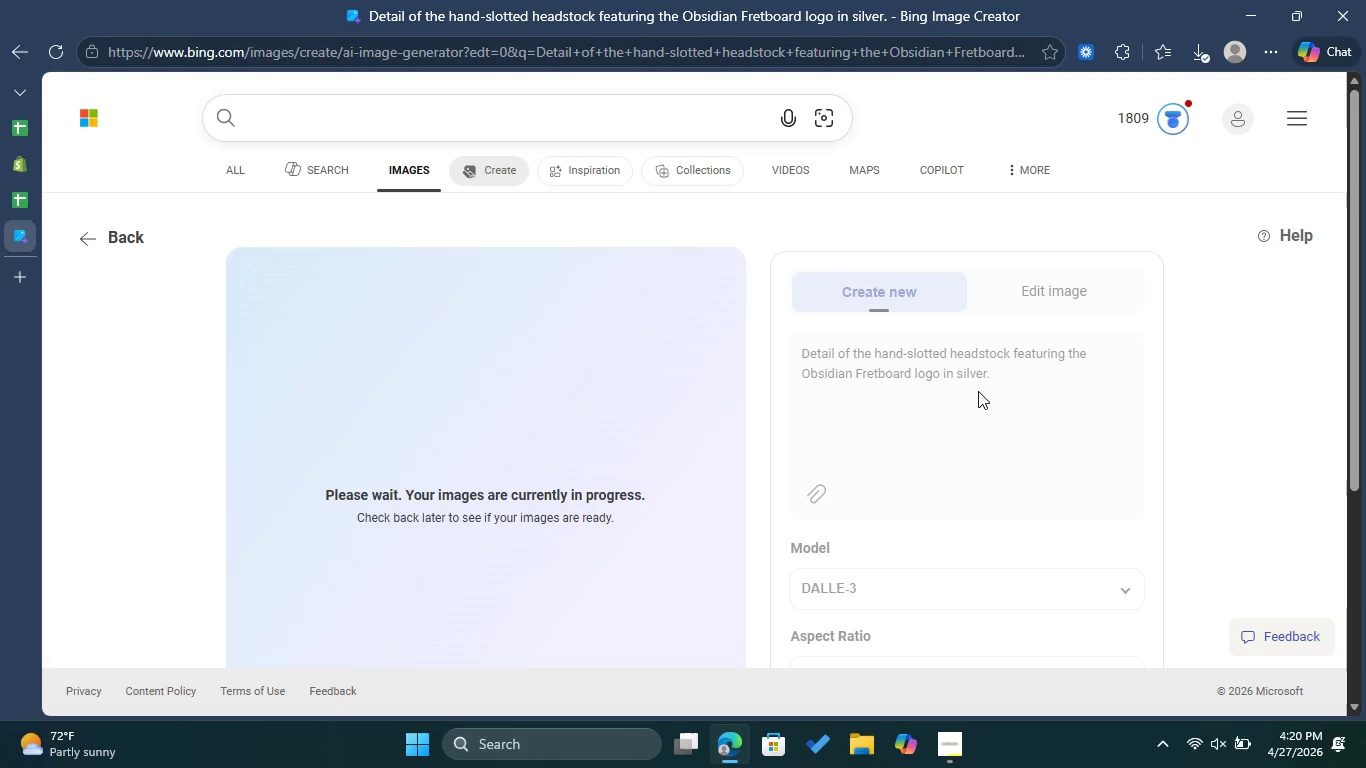 
wait(21.94)
 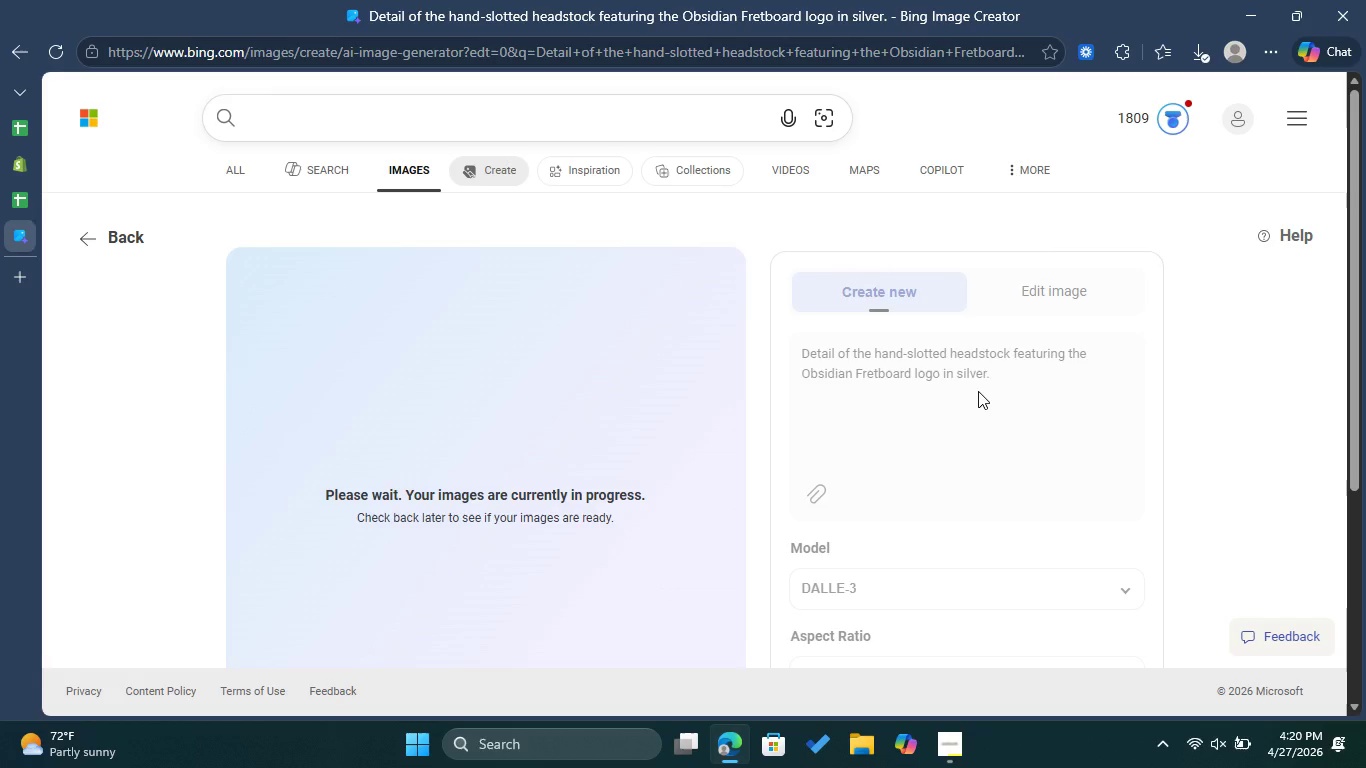 
left_click([50, 50])
 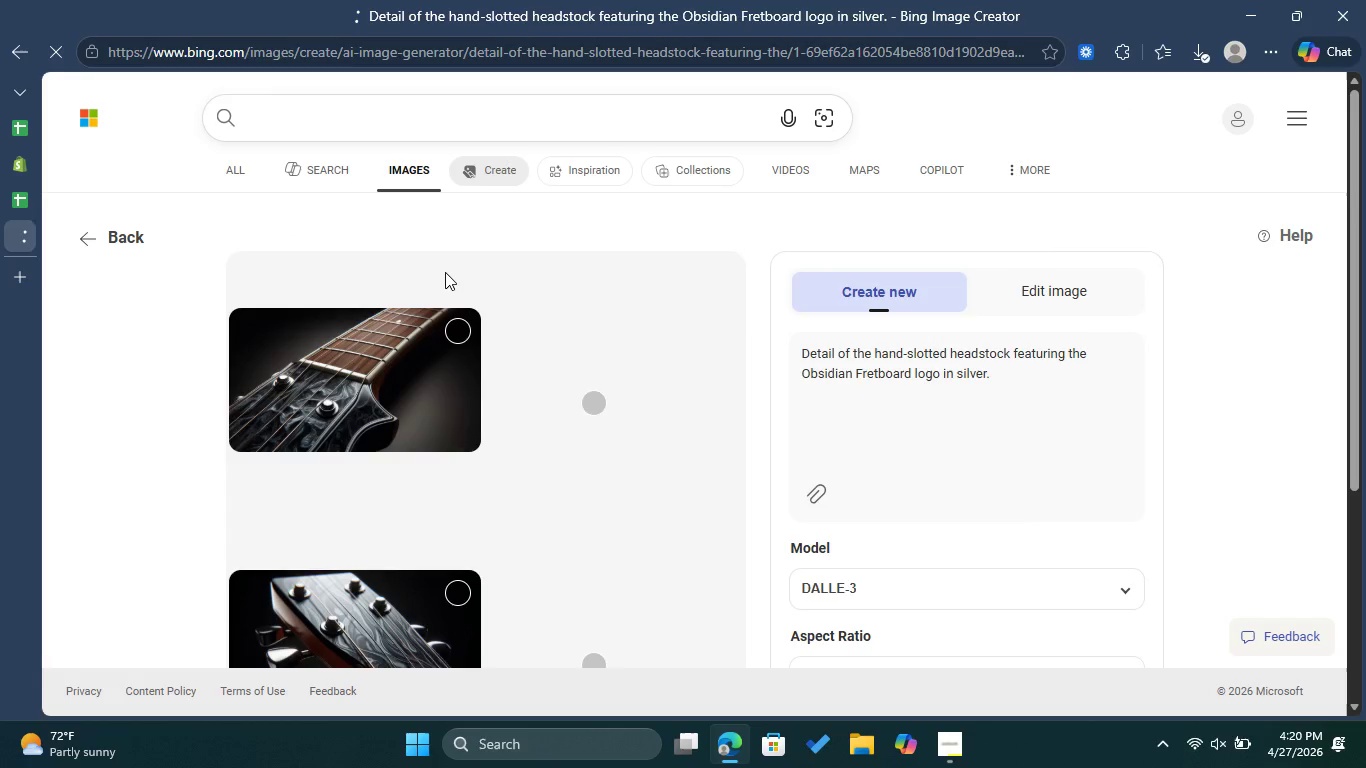 
wait(8.8)
 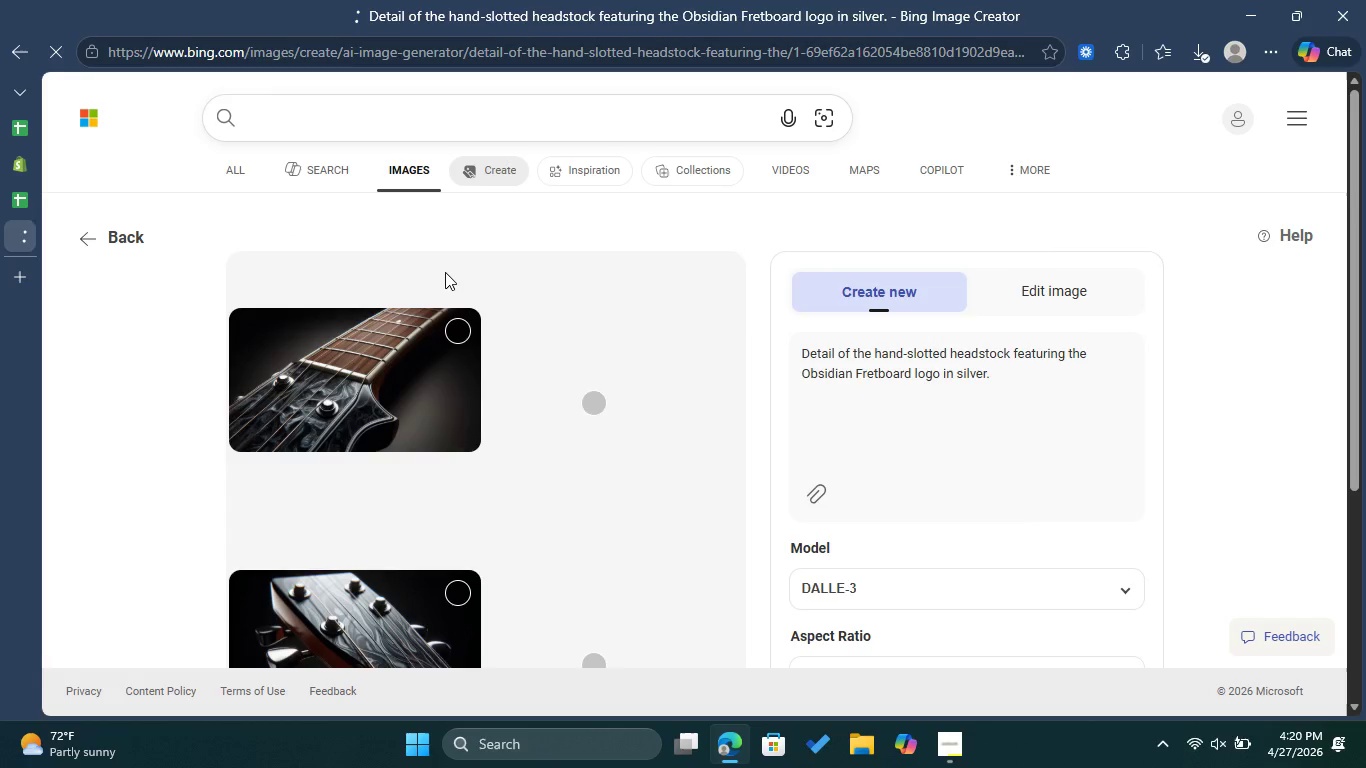 
scroll: coordinate [631, 375], scroll_direction: down, amount: 2.0
 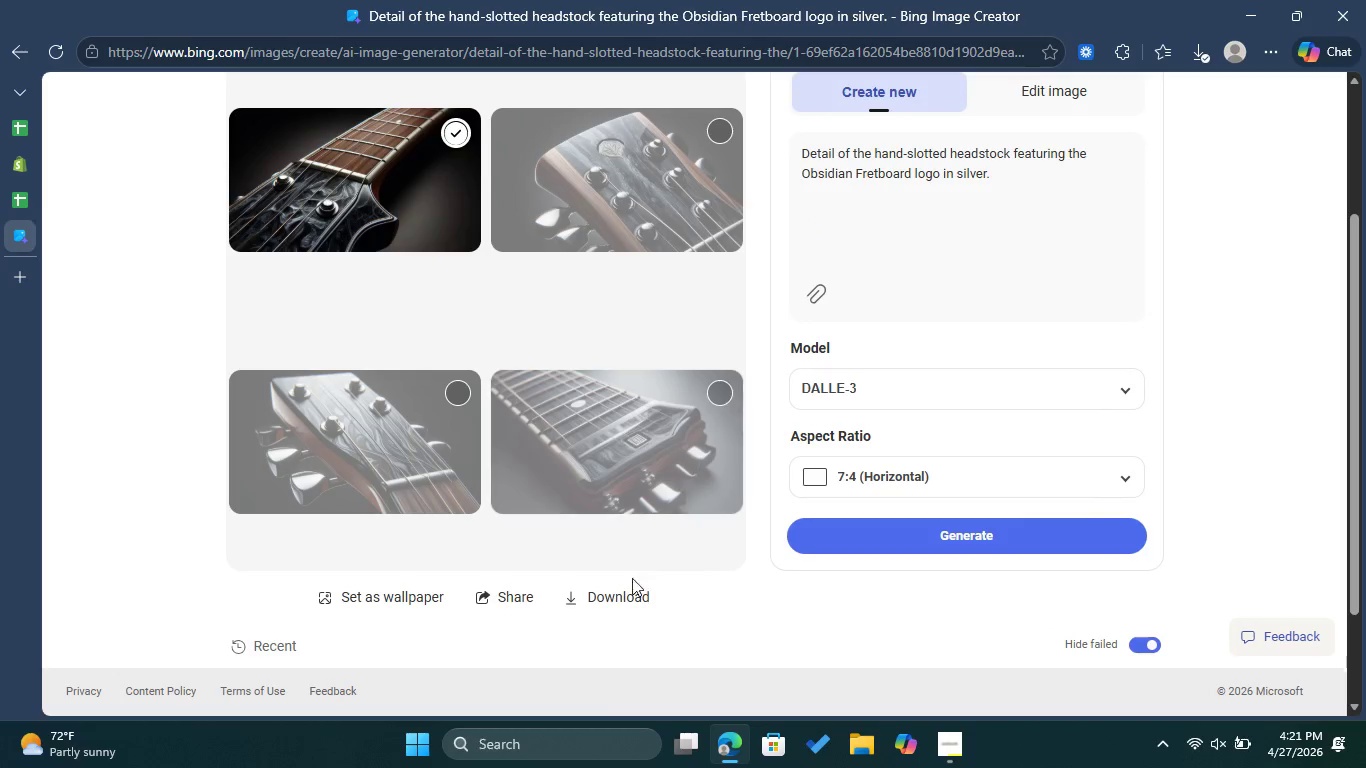 
left_click([622, 594])
 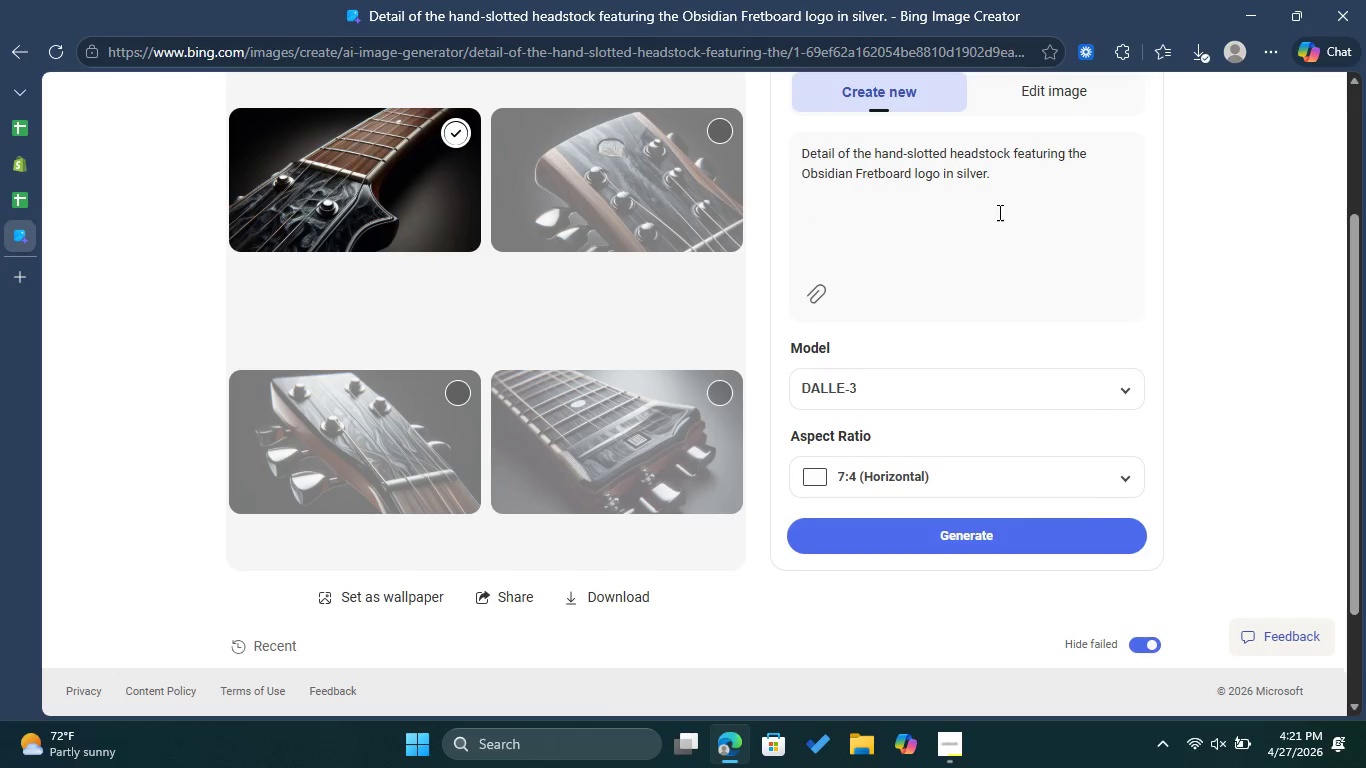 
left_click_drag(start_coordinate=[1010, 181], to_coordinate=[793, 150])
 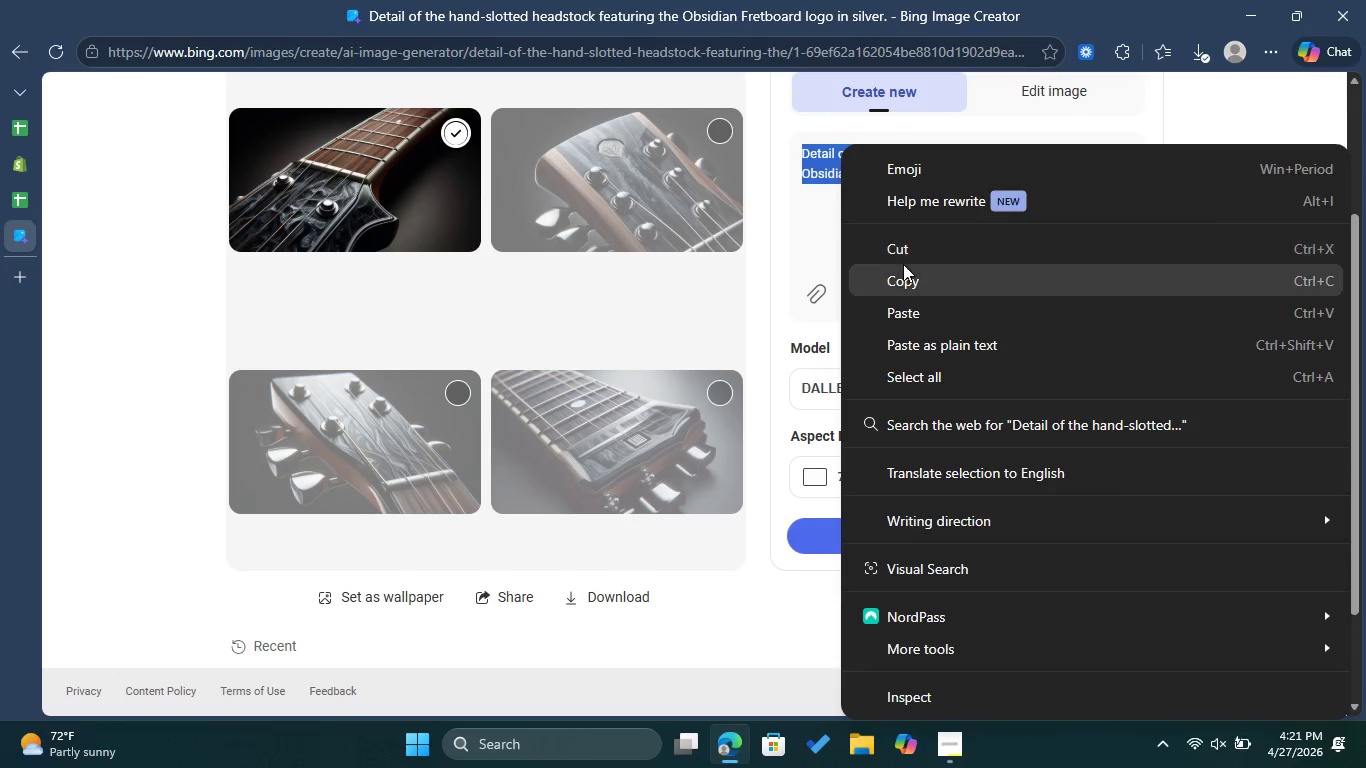 
left_click([906, 266])
 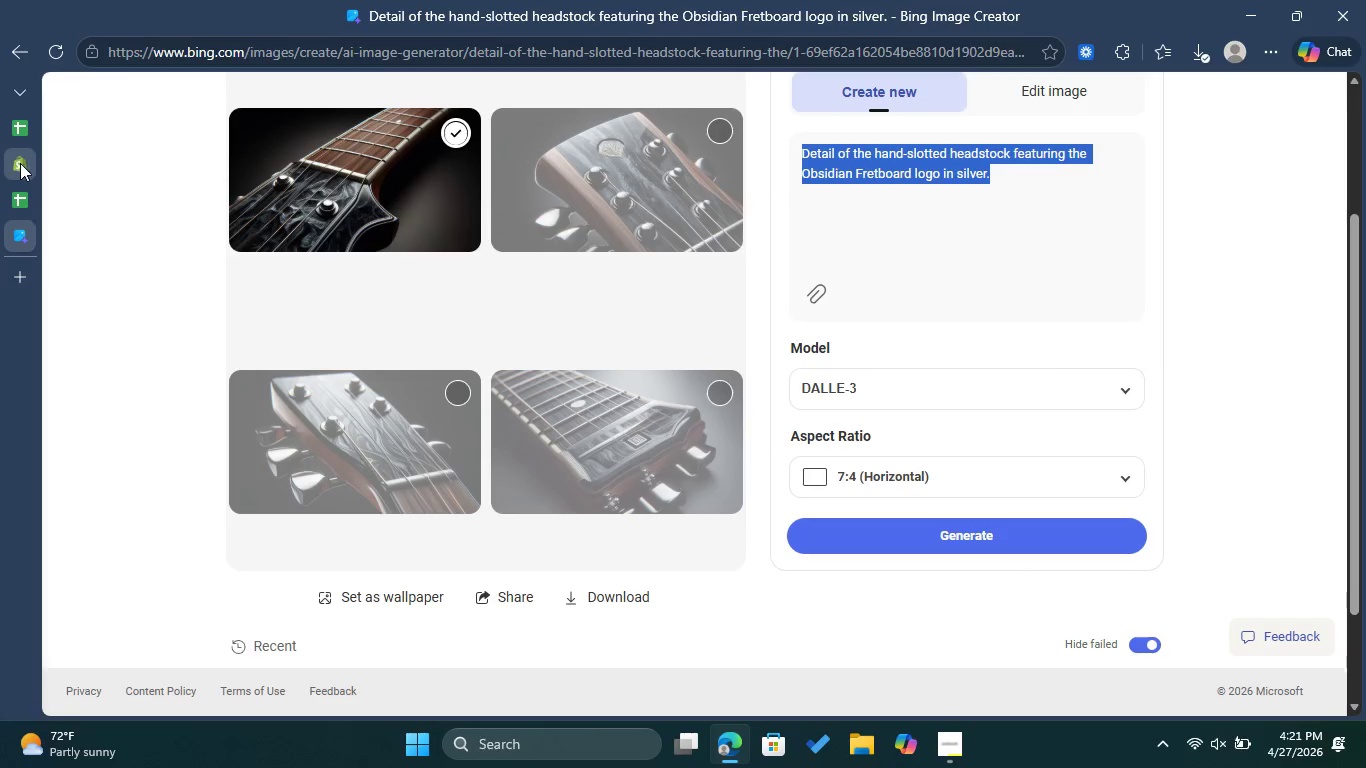 
left_click([20, 163])
 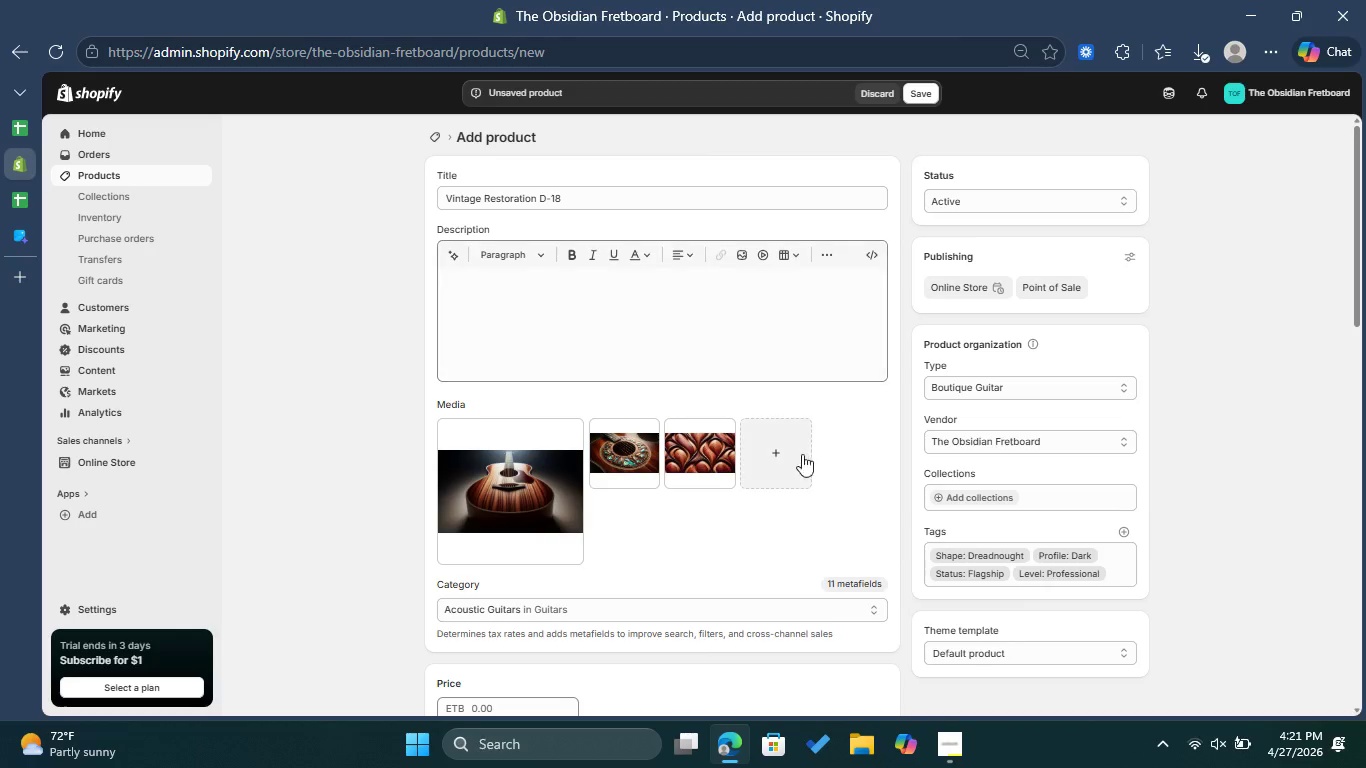 
left_click([801, 461])
 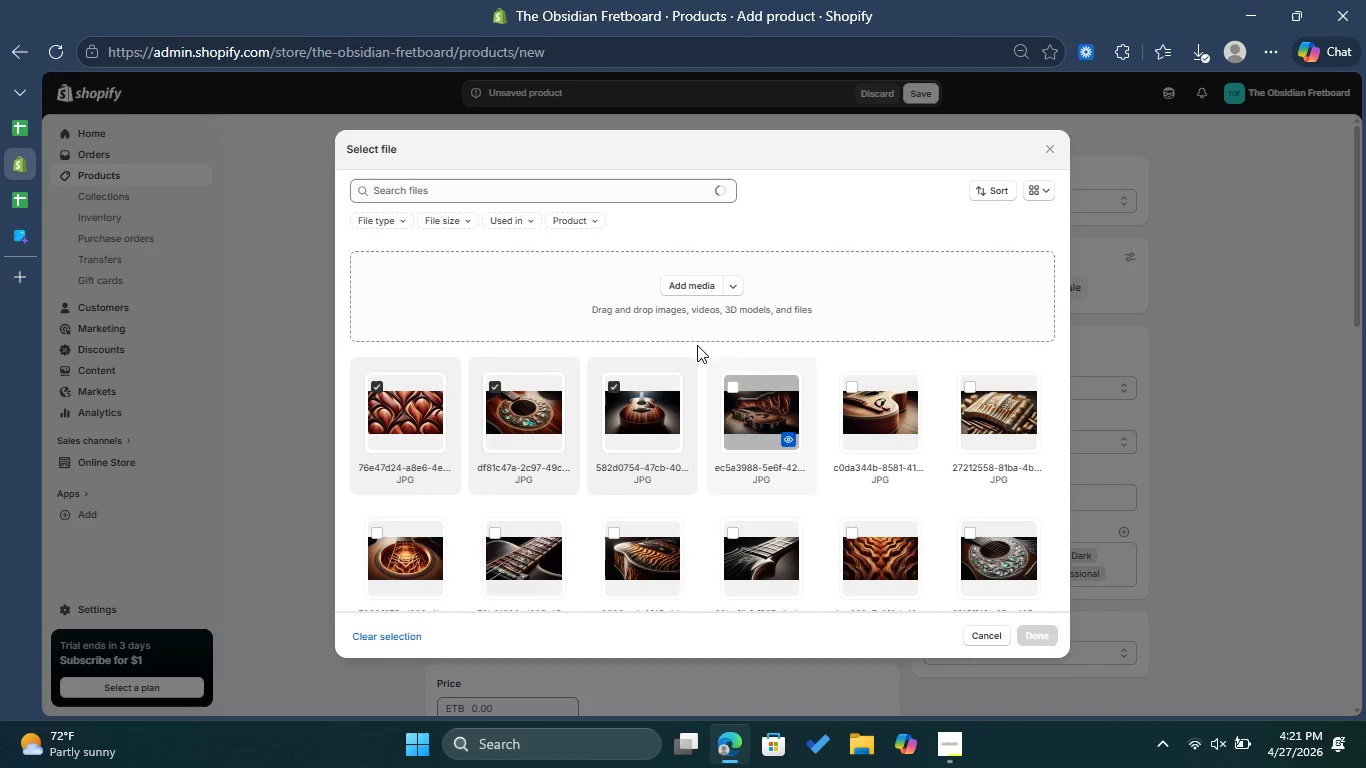 
left_click([687, 293])
 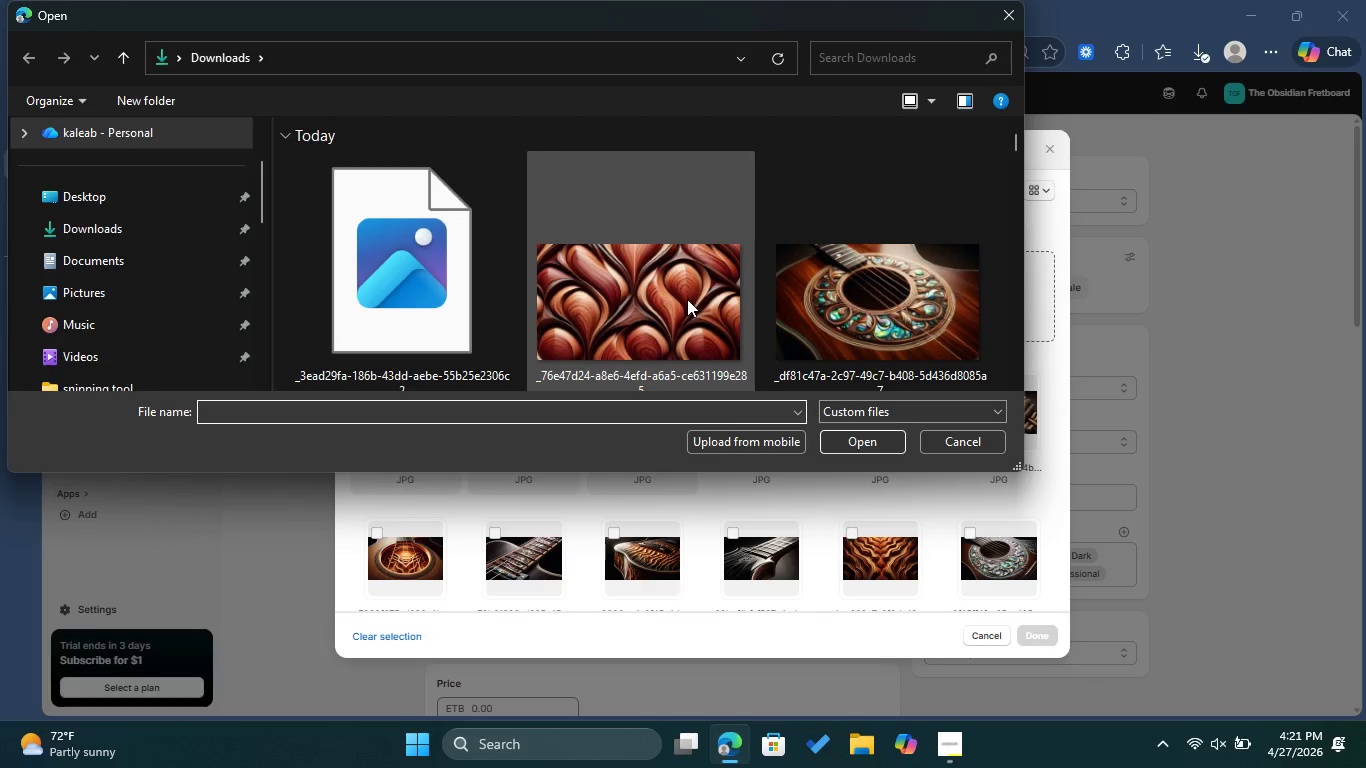 
left_click([462, 276])
 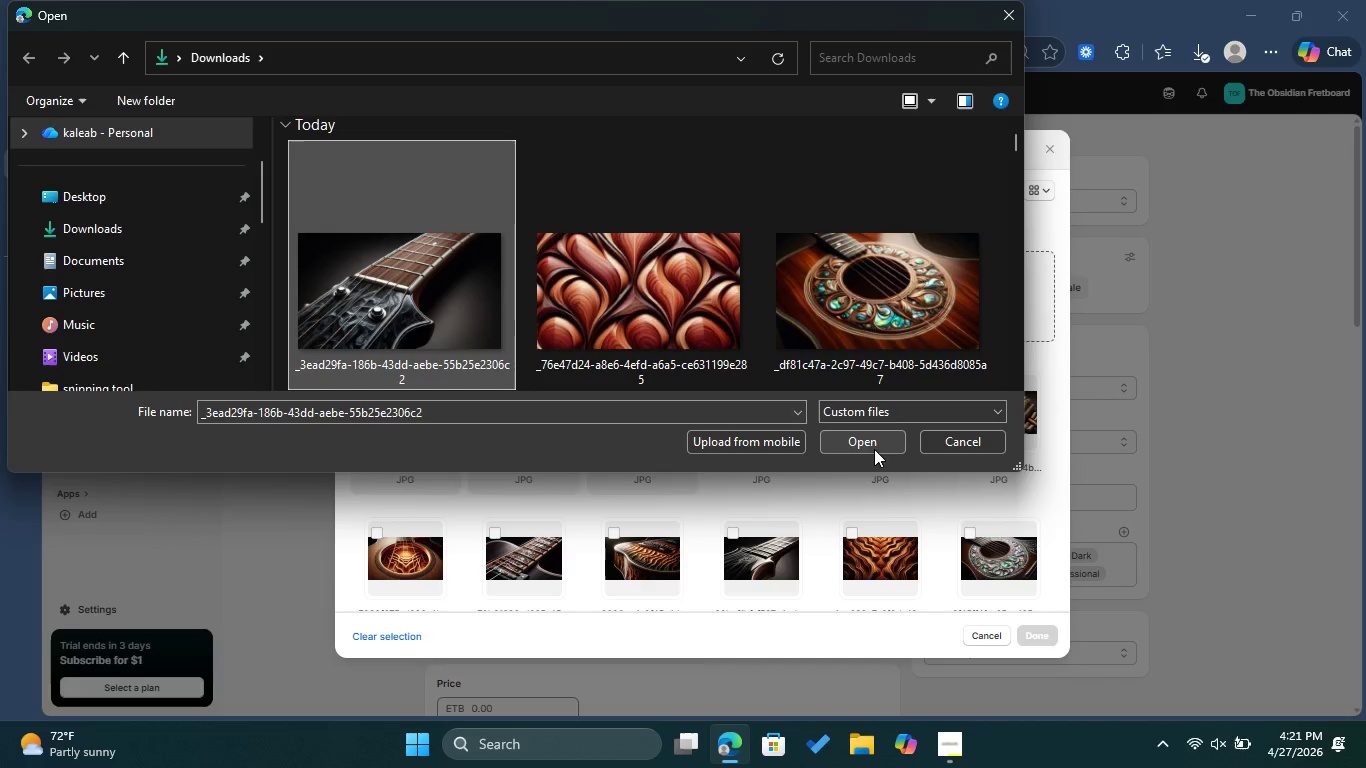 
left_click([874, 449])
 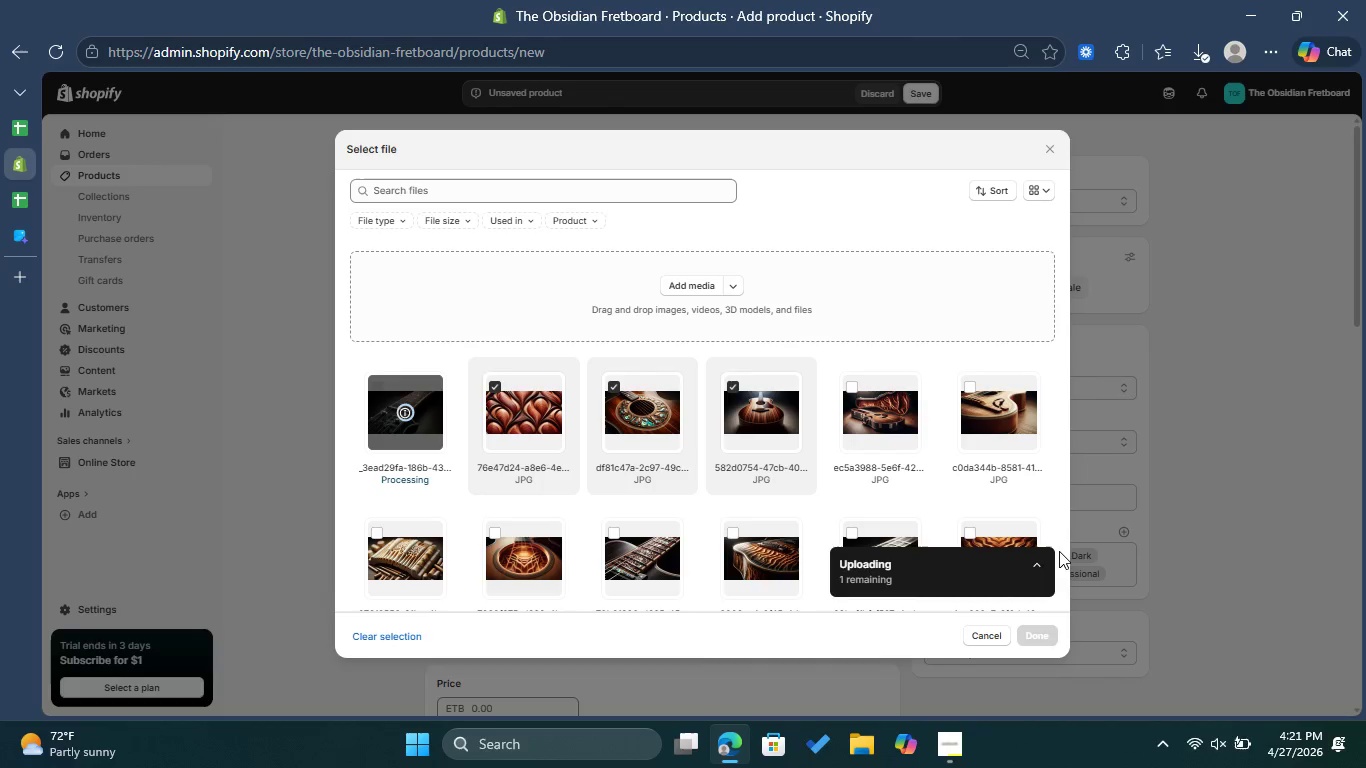 
wait(12.58)
 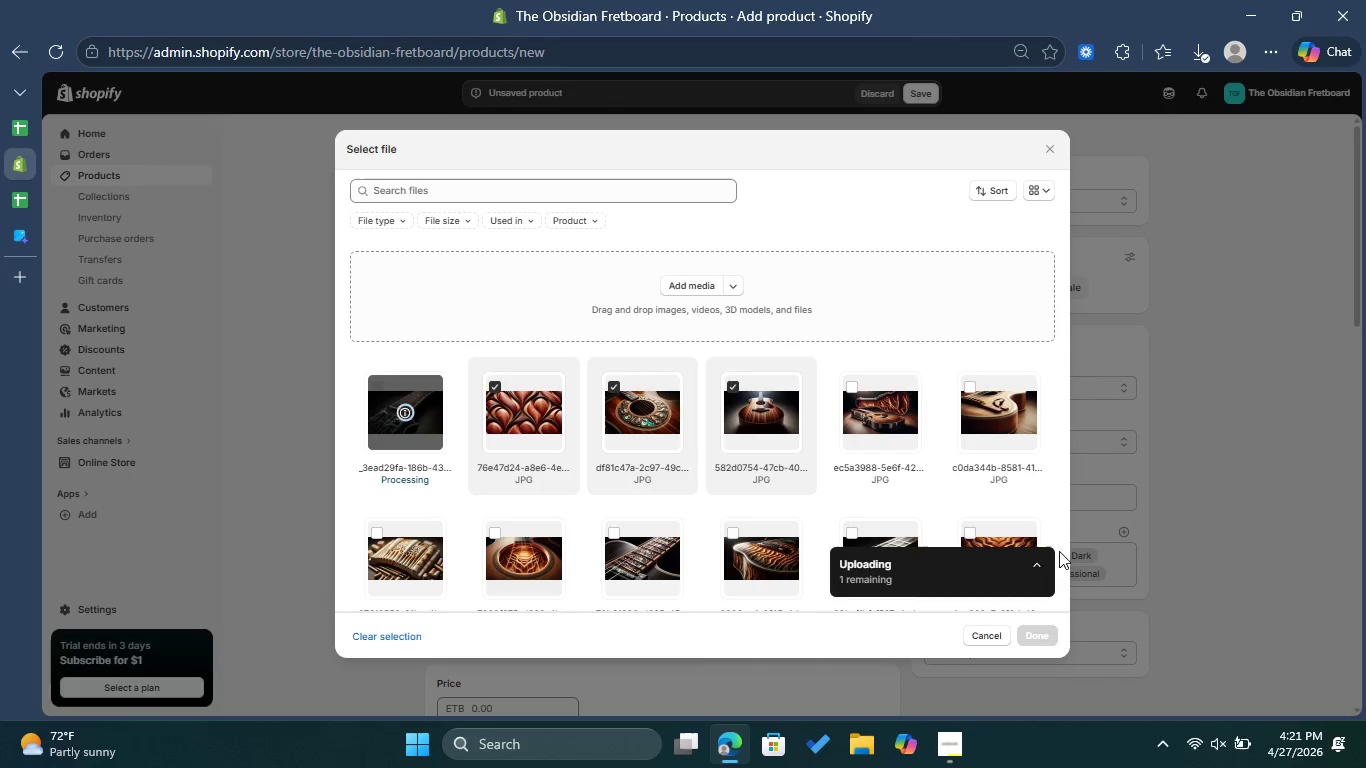 
left_click([1038, 638])
 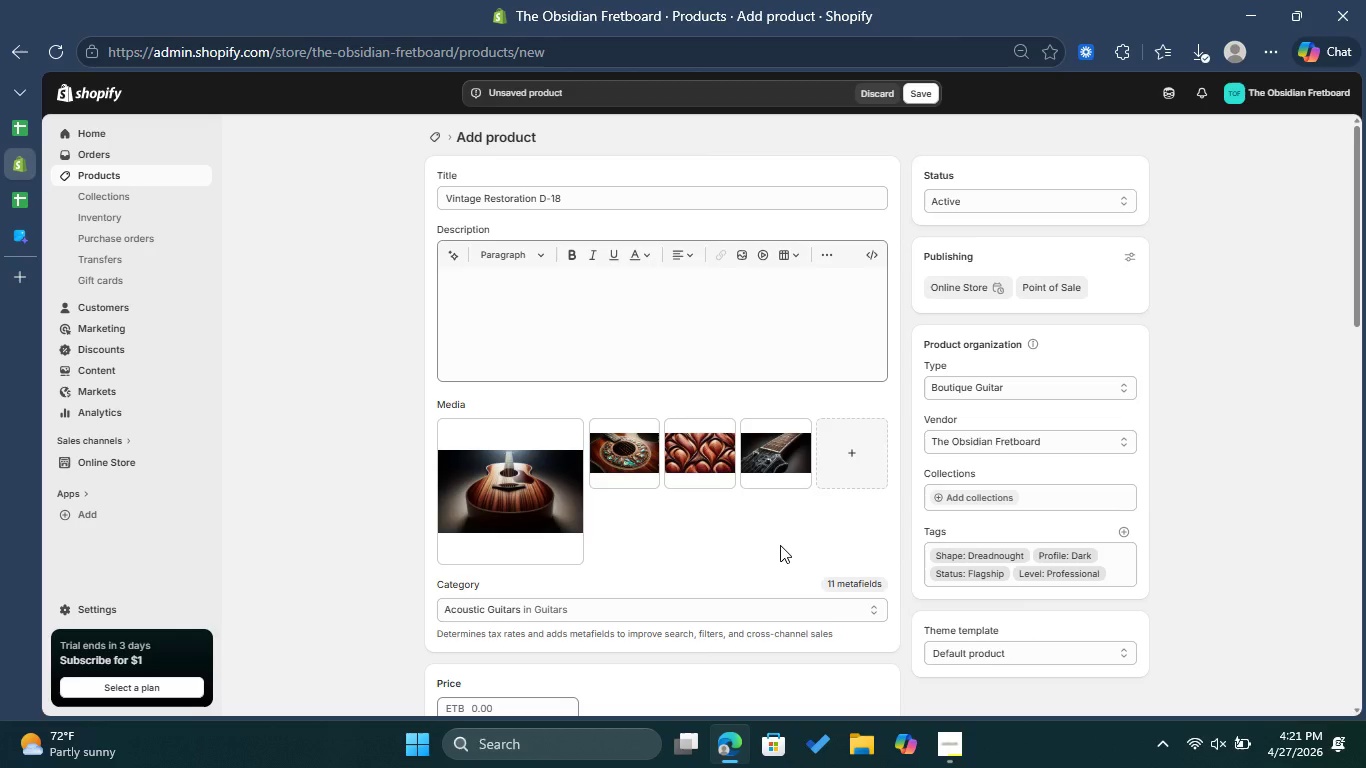 
left_click([791, 459])
 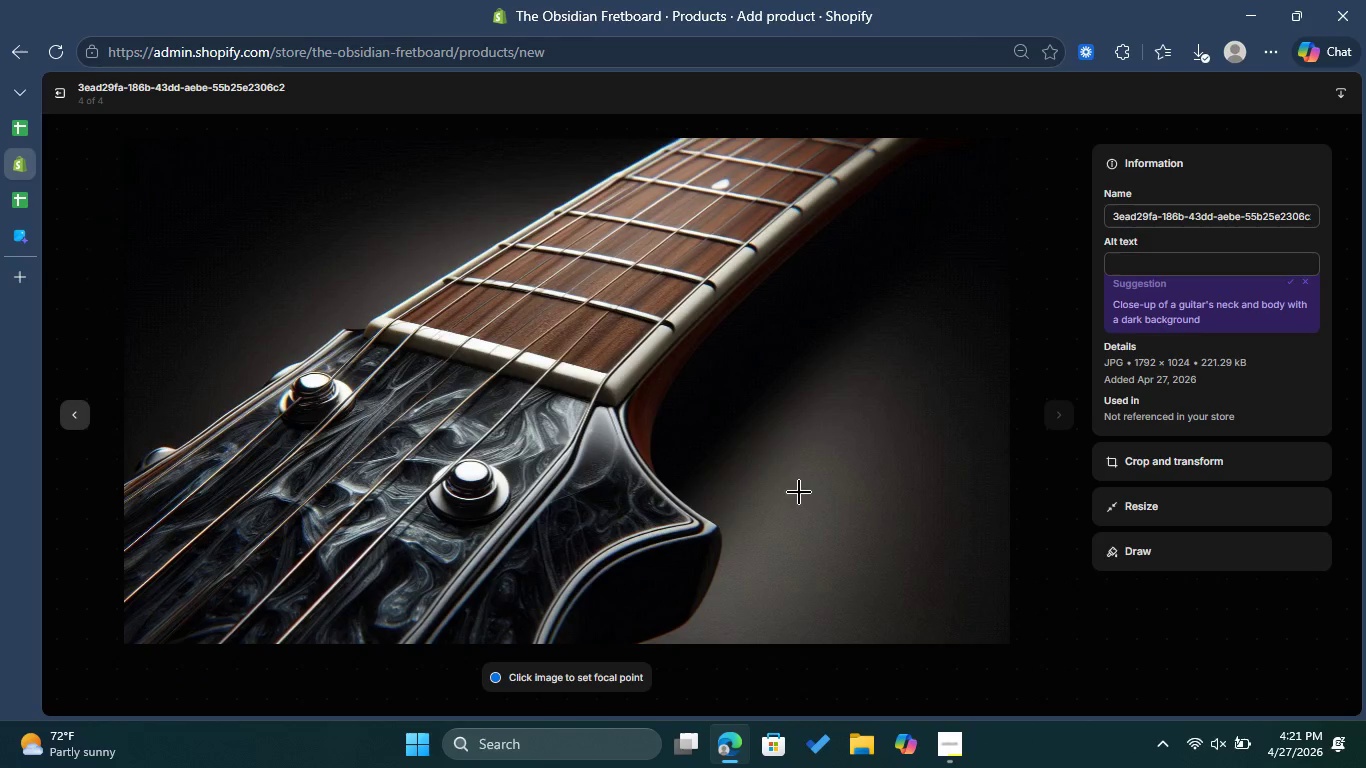 
wait(5.3)
 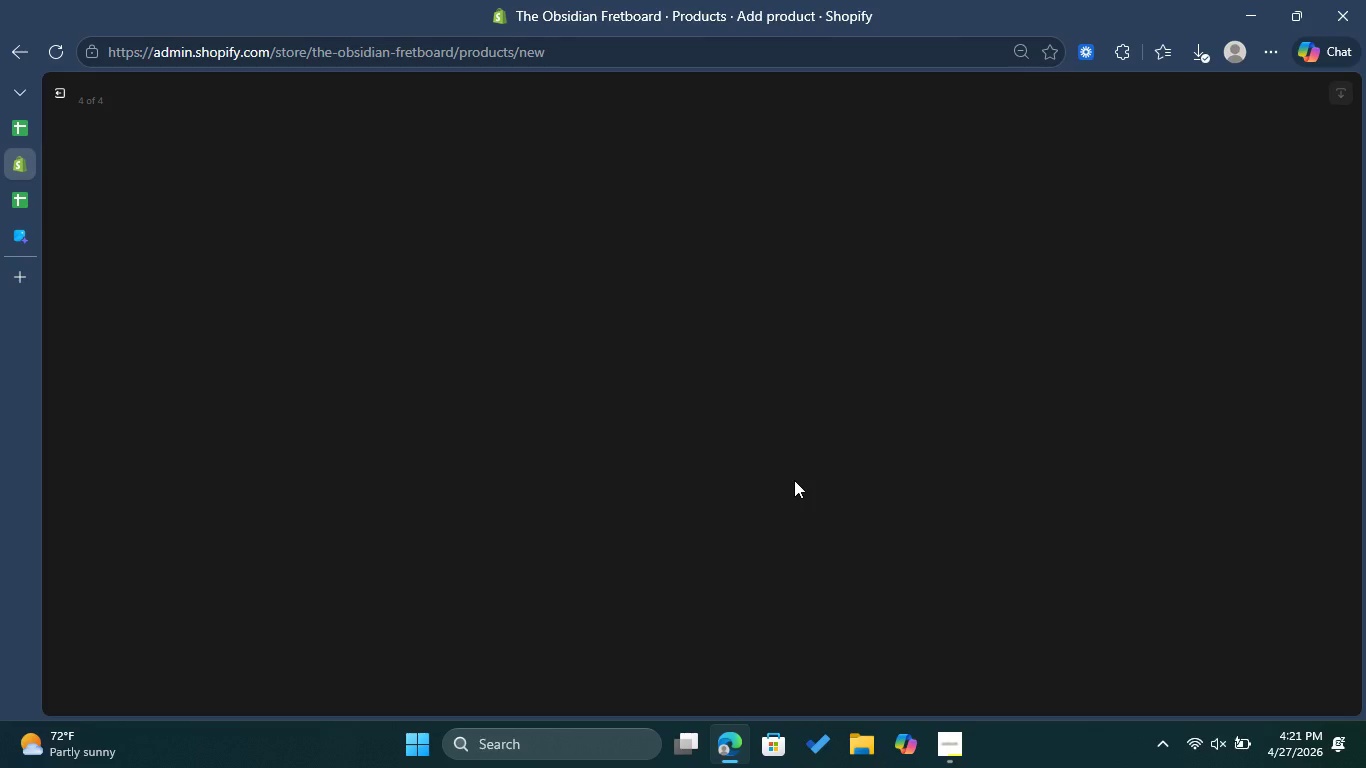 
left_click([1174, 263])
 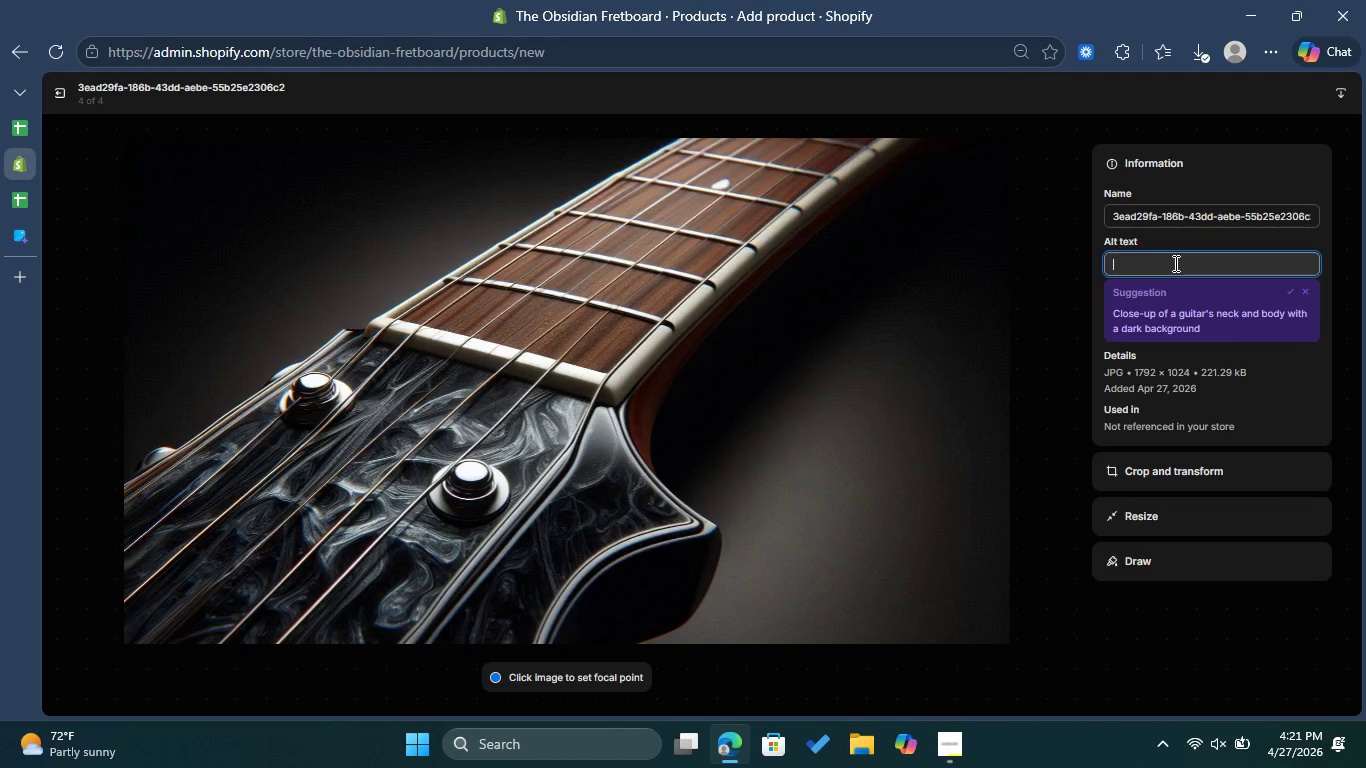 
key(Control+V)
 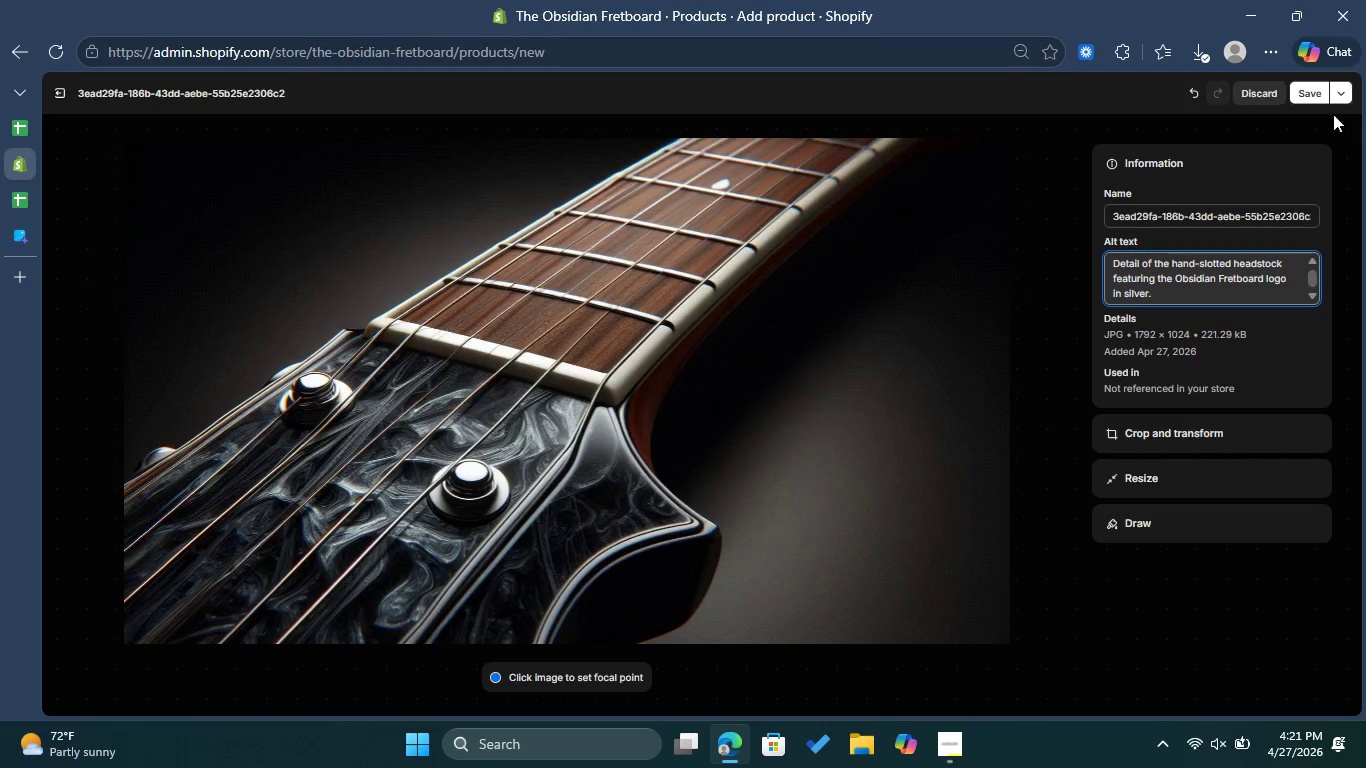 
left_click([1320, 97])
 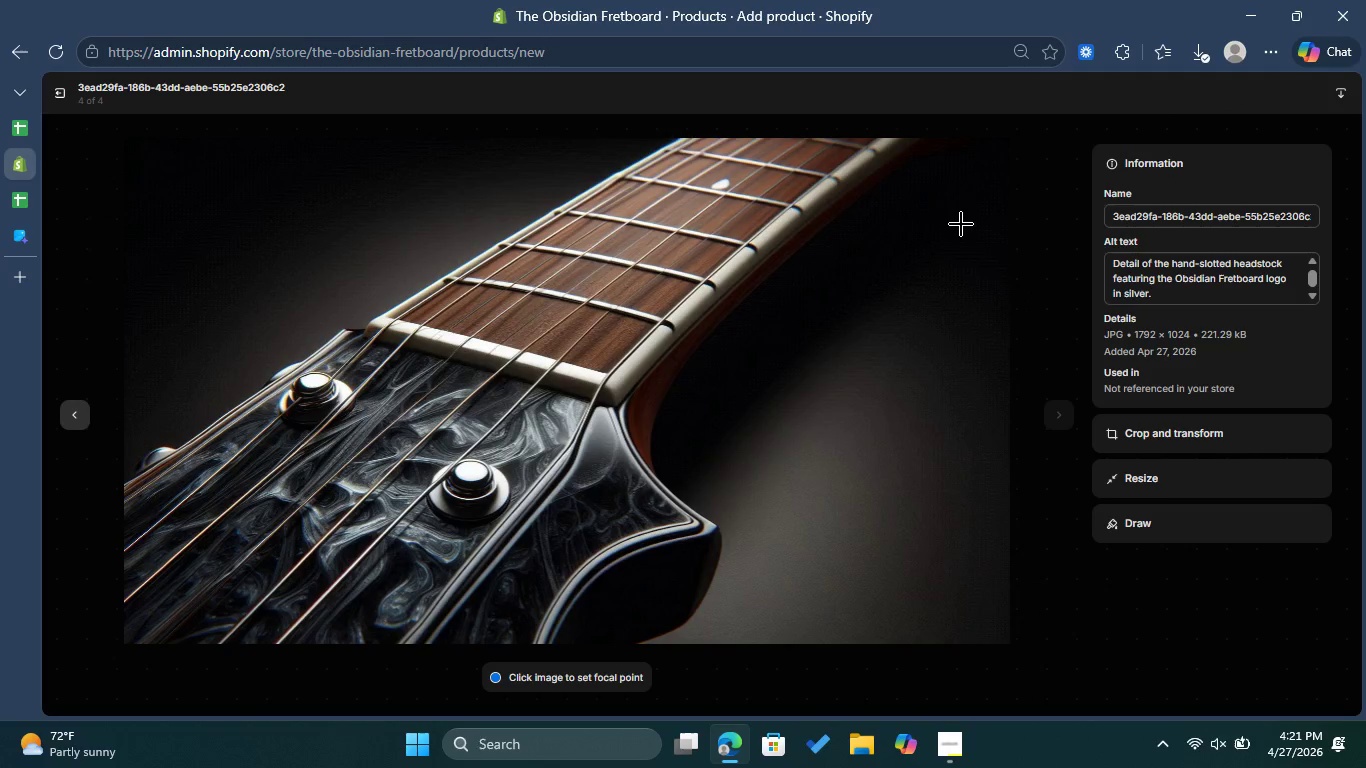 
wait(8.47)
 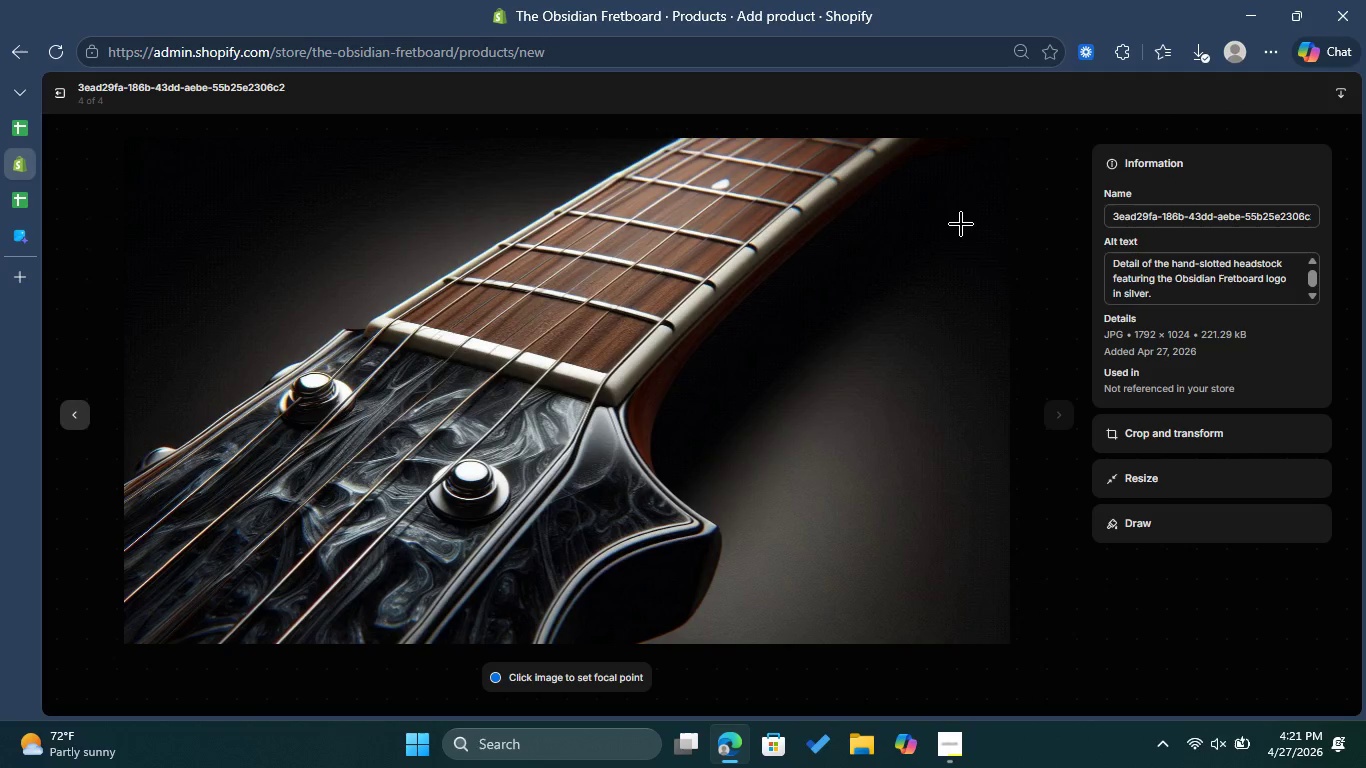 
left_click([66, 91])
 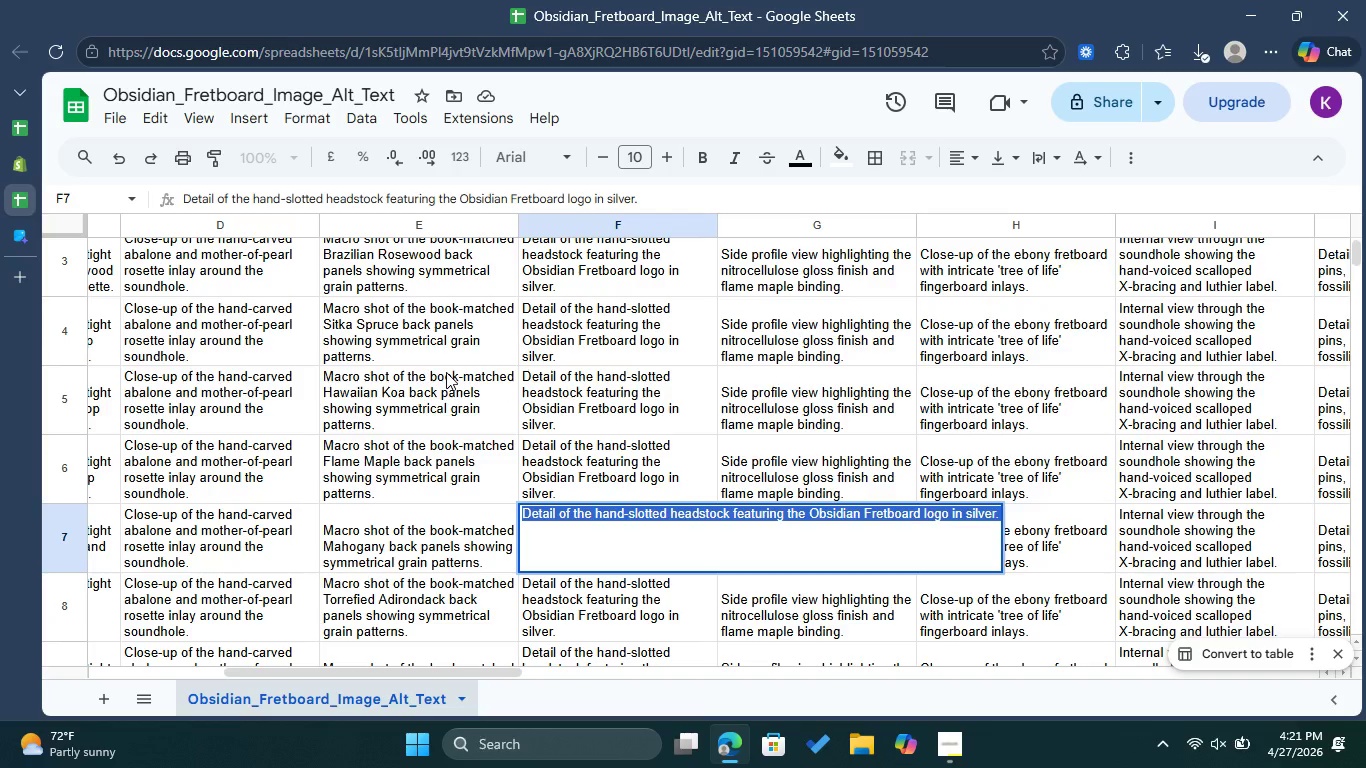 
left_click([457, 529])
 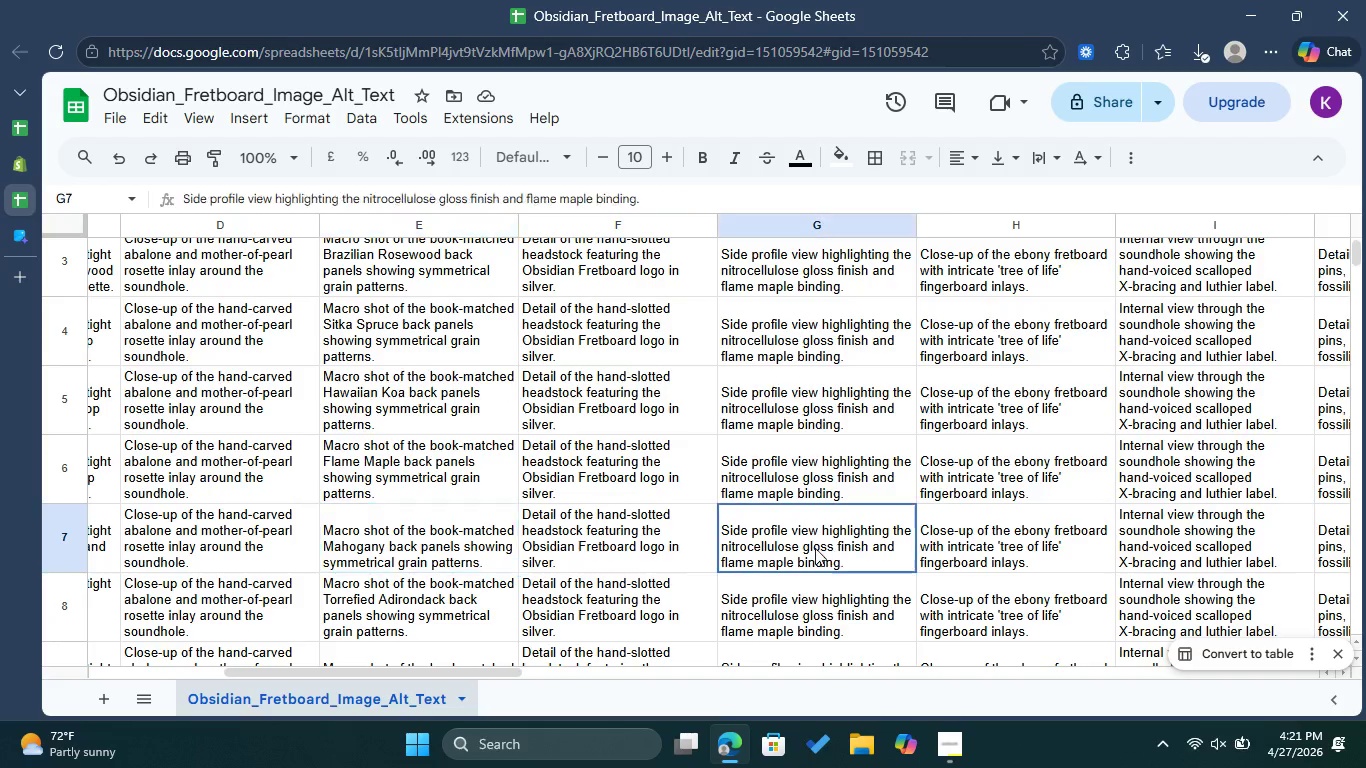 
double_click([815, 548])
 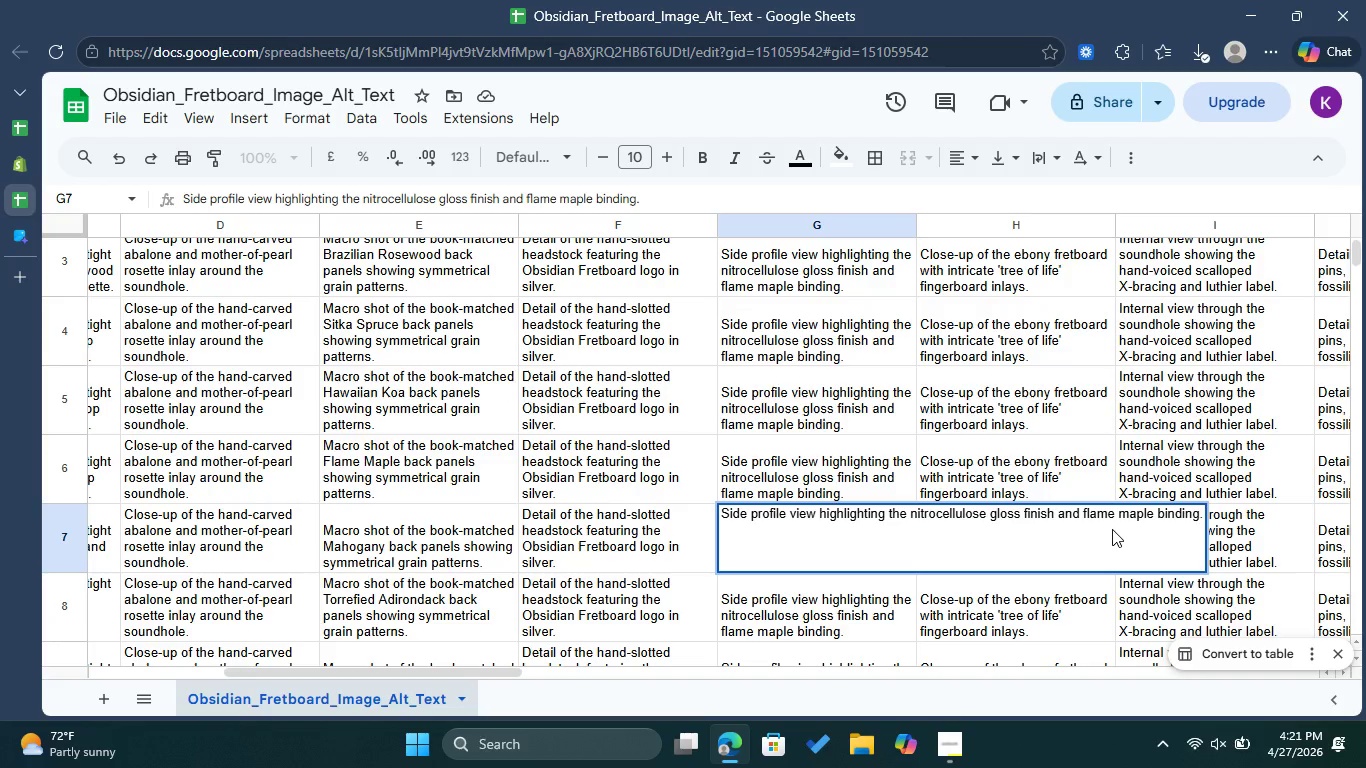 
key(Control+A)
 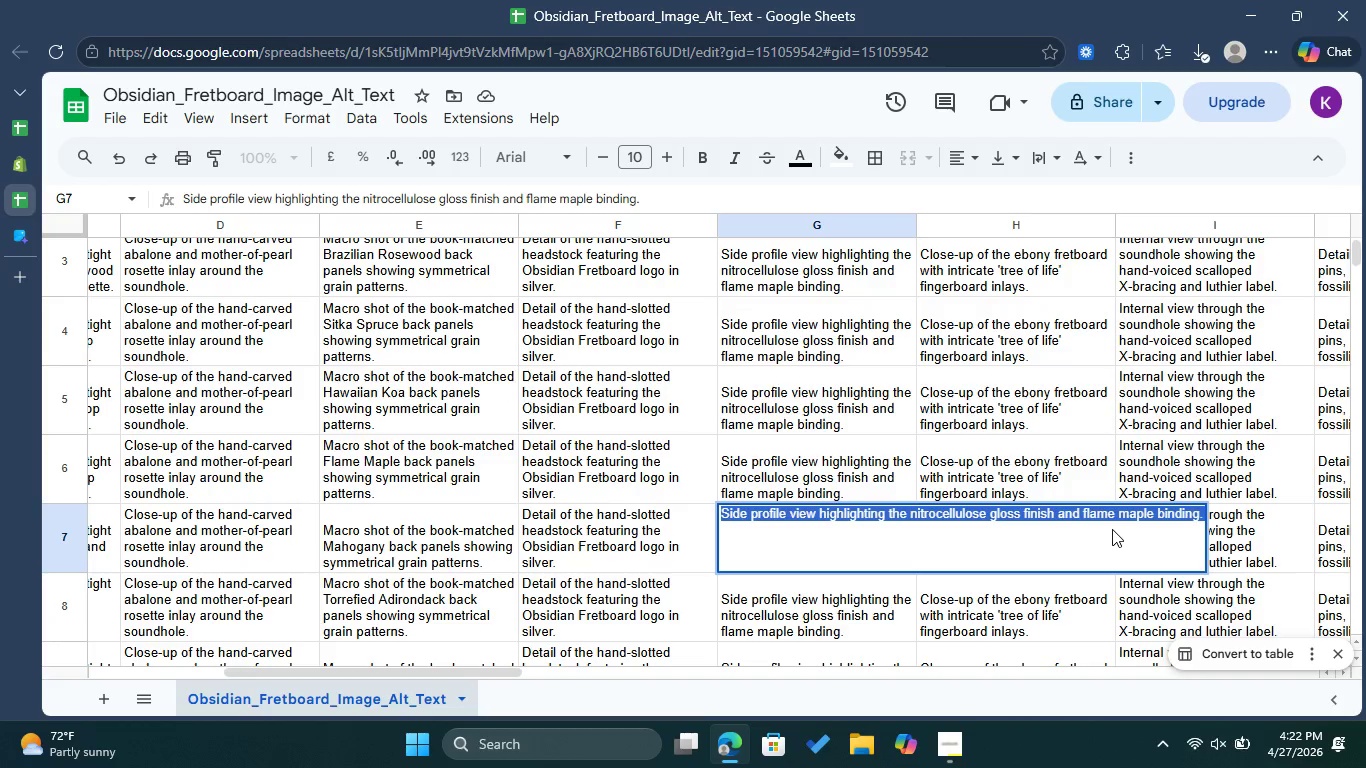 
key(Control+C)
 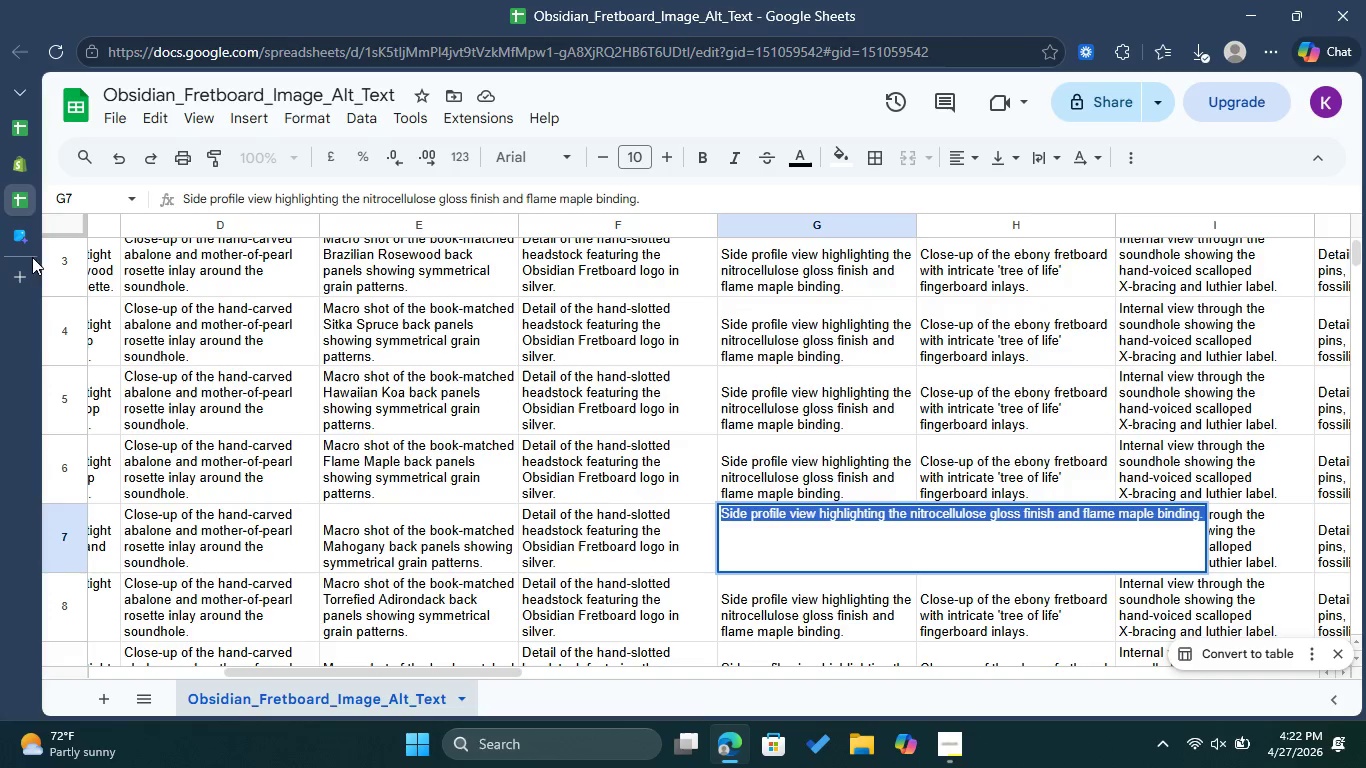 
left_click([19, 246])
 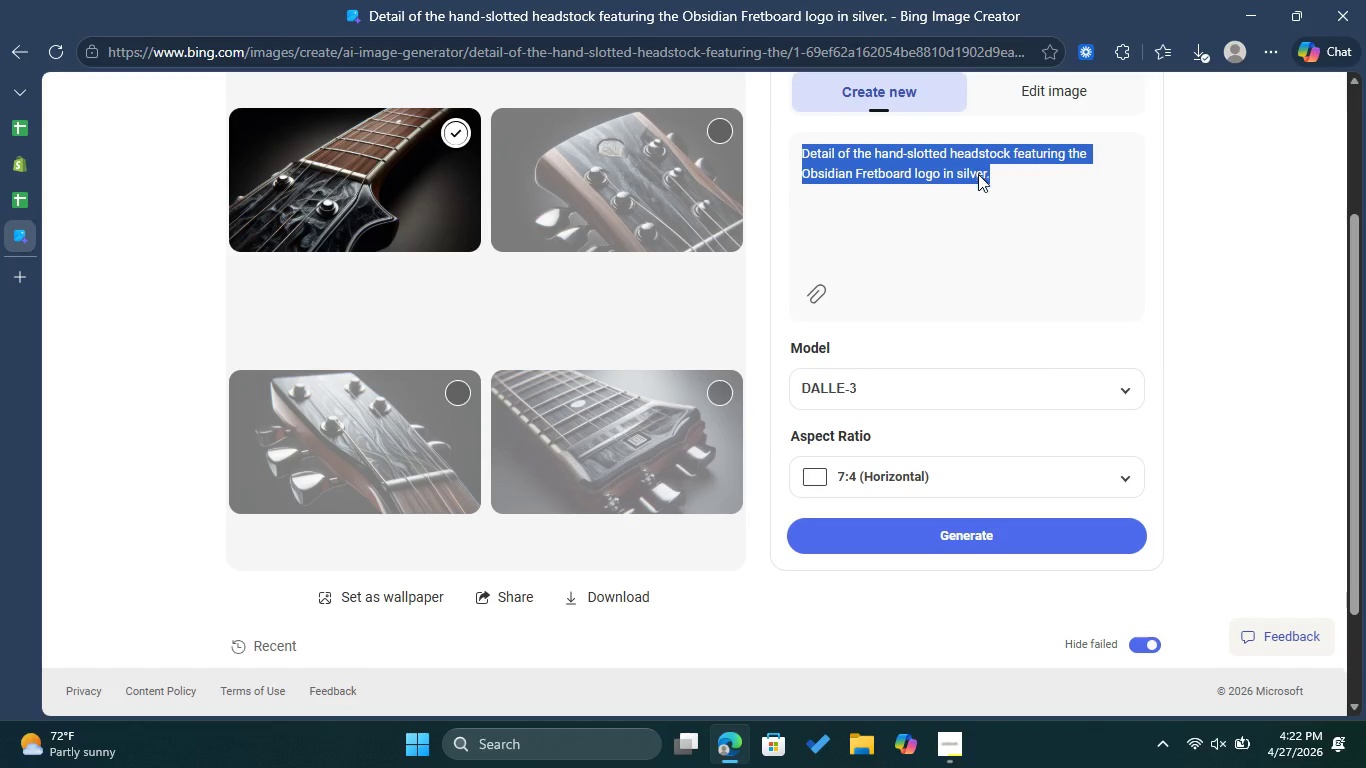 
key(Control+V)
 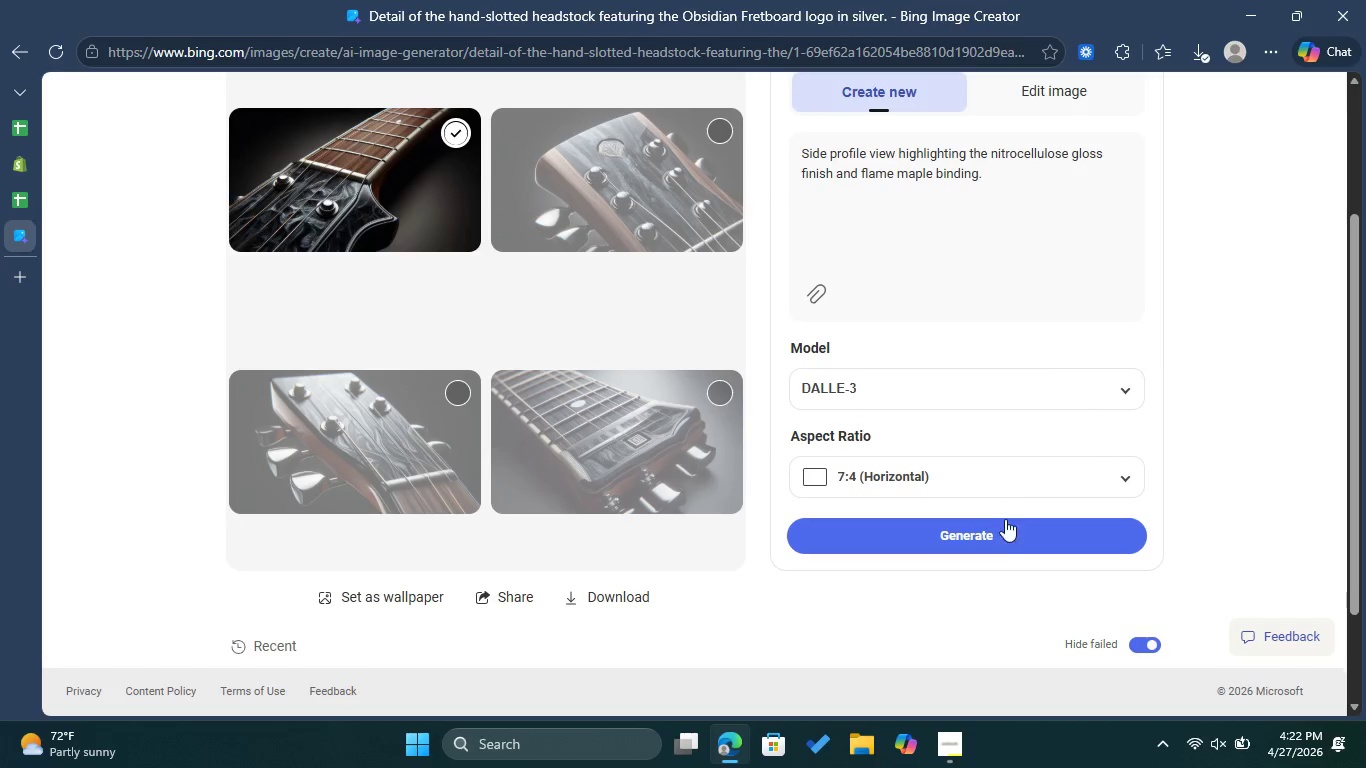 
left_click([1005, 529])
 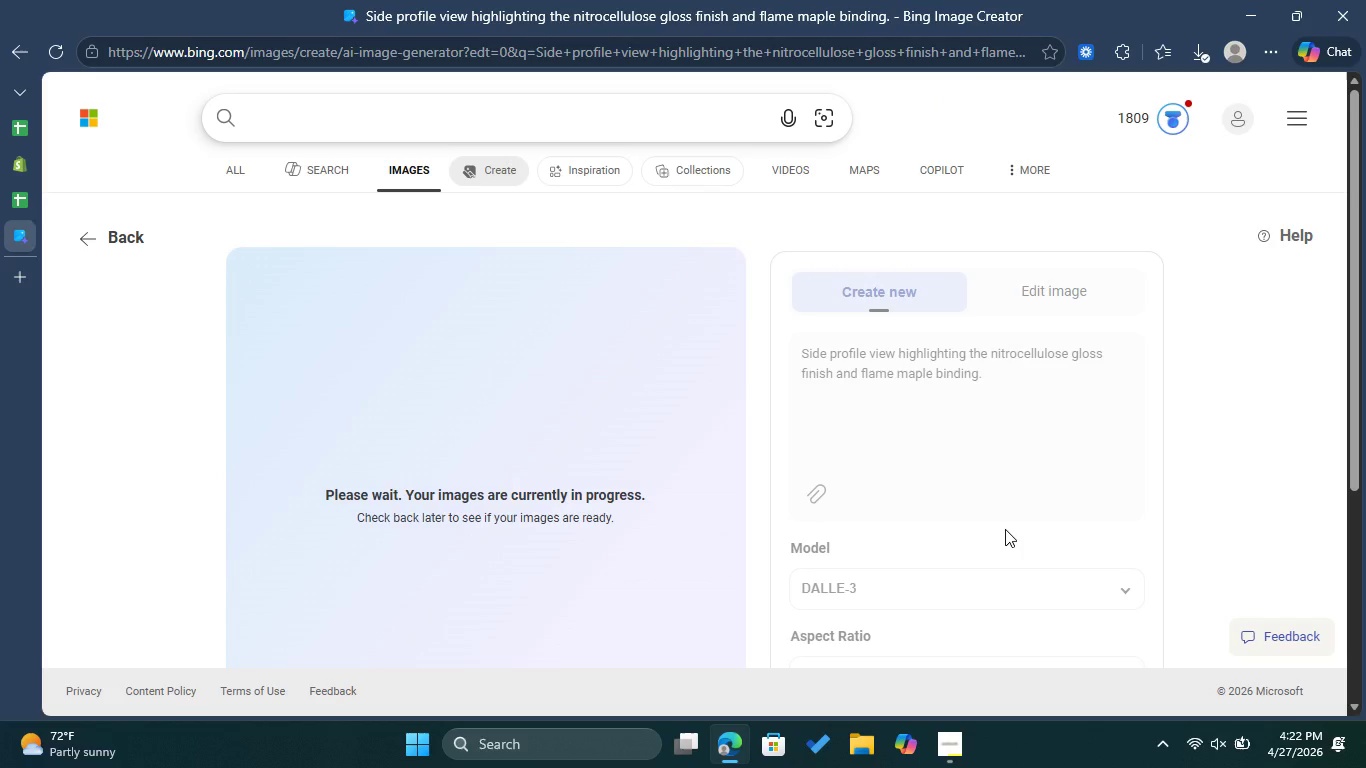 
wait(15.39)
 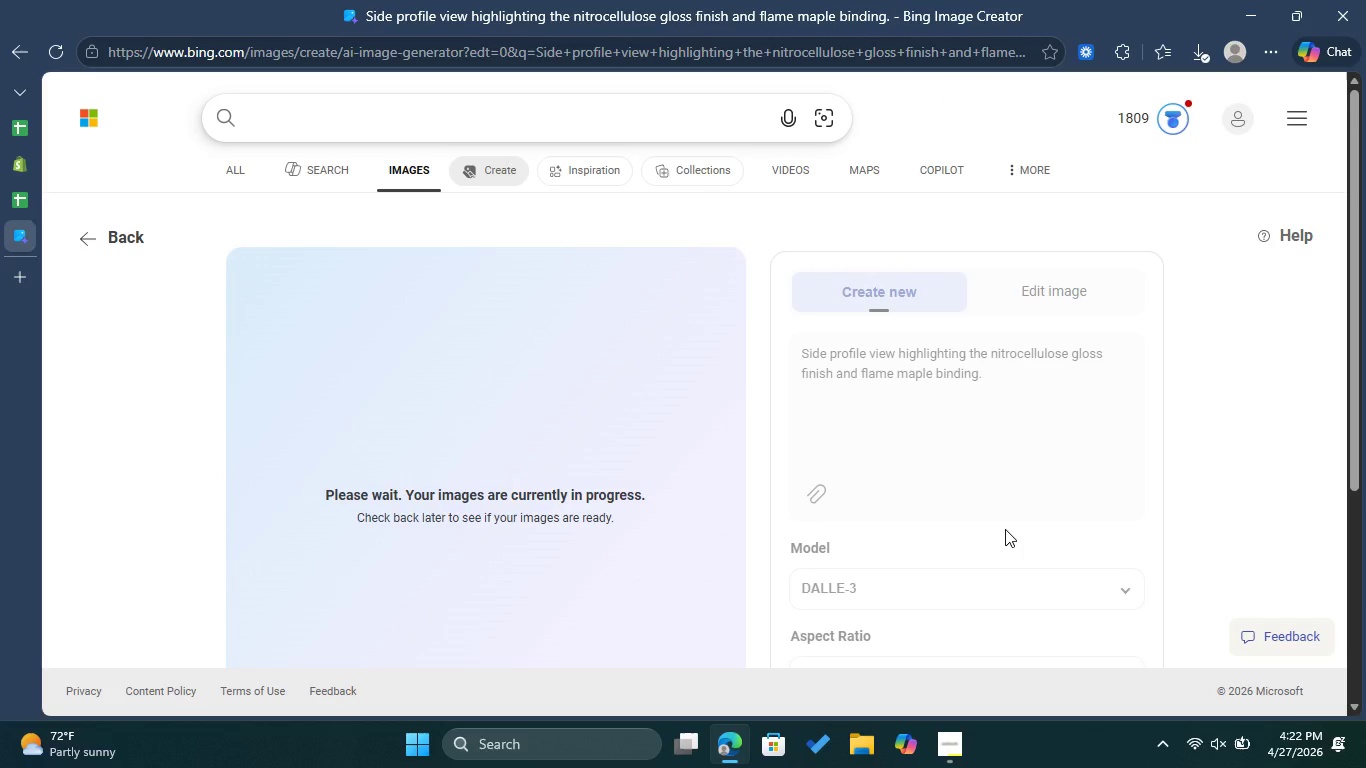 
left_click([58, 54])
 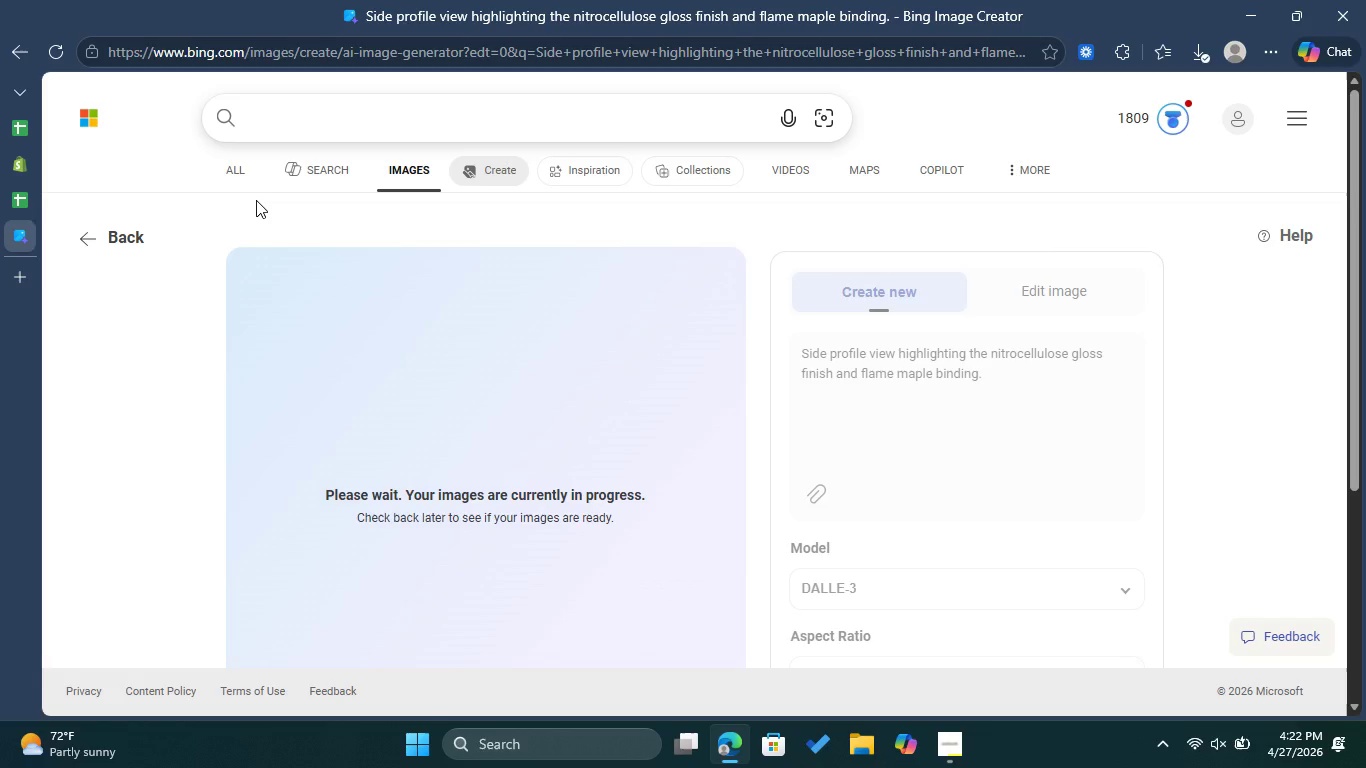 
wait(17.41)
 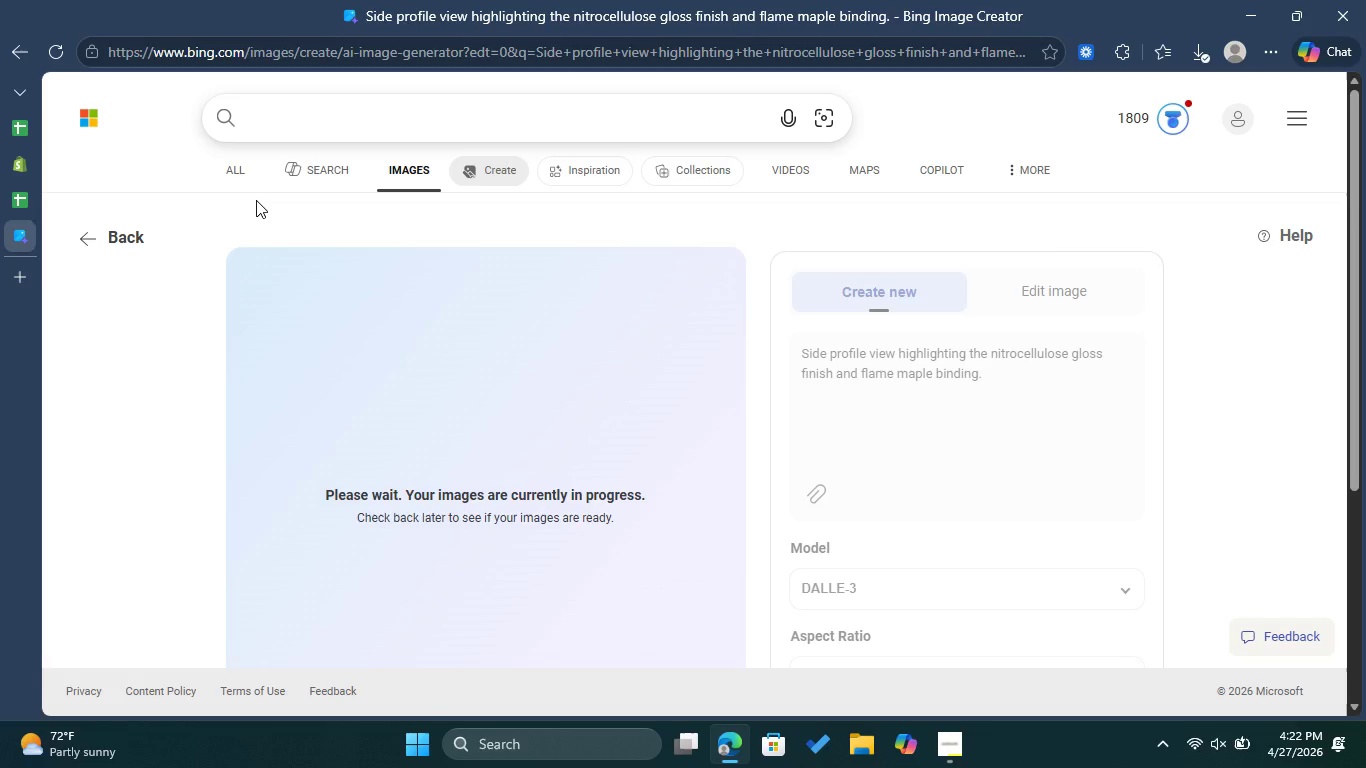 
left_click([56, 45])
 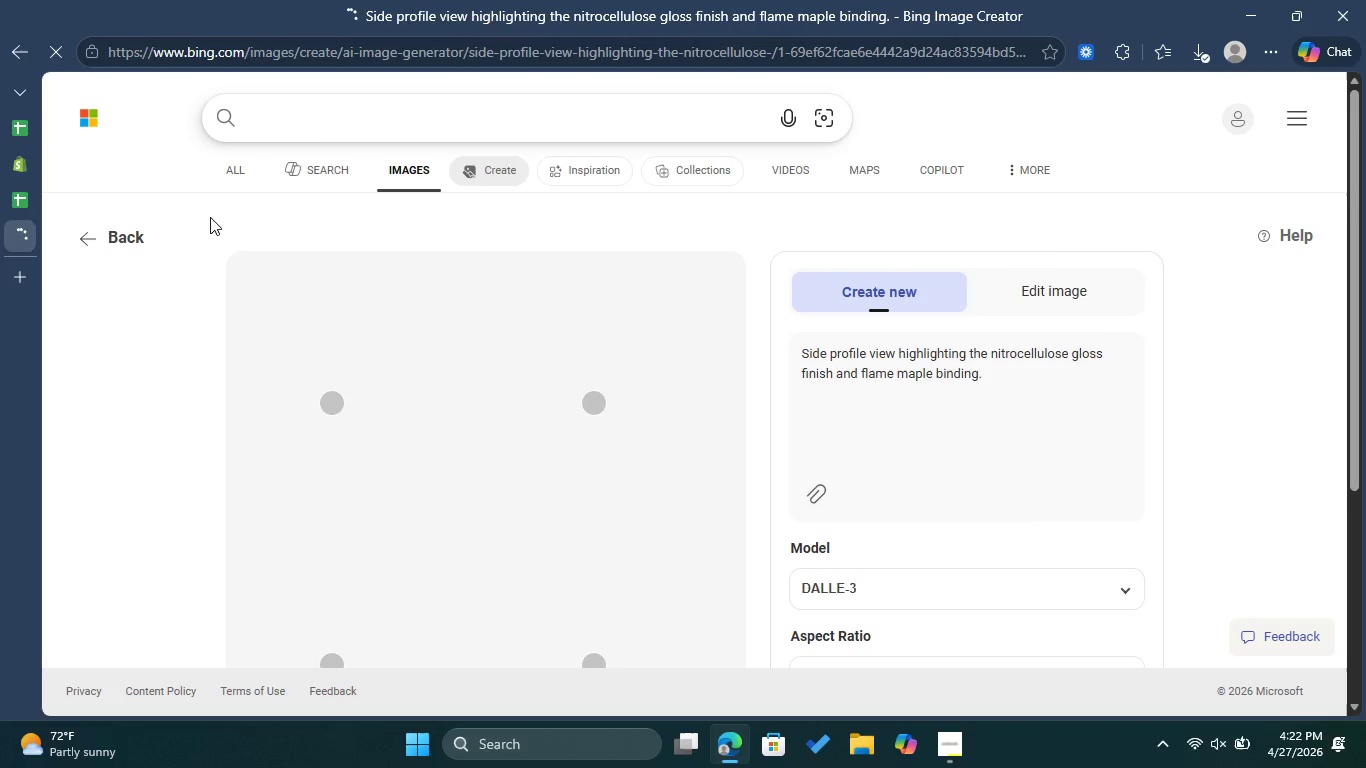 
wait(8.39)
 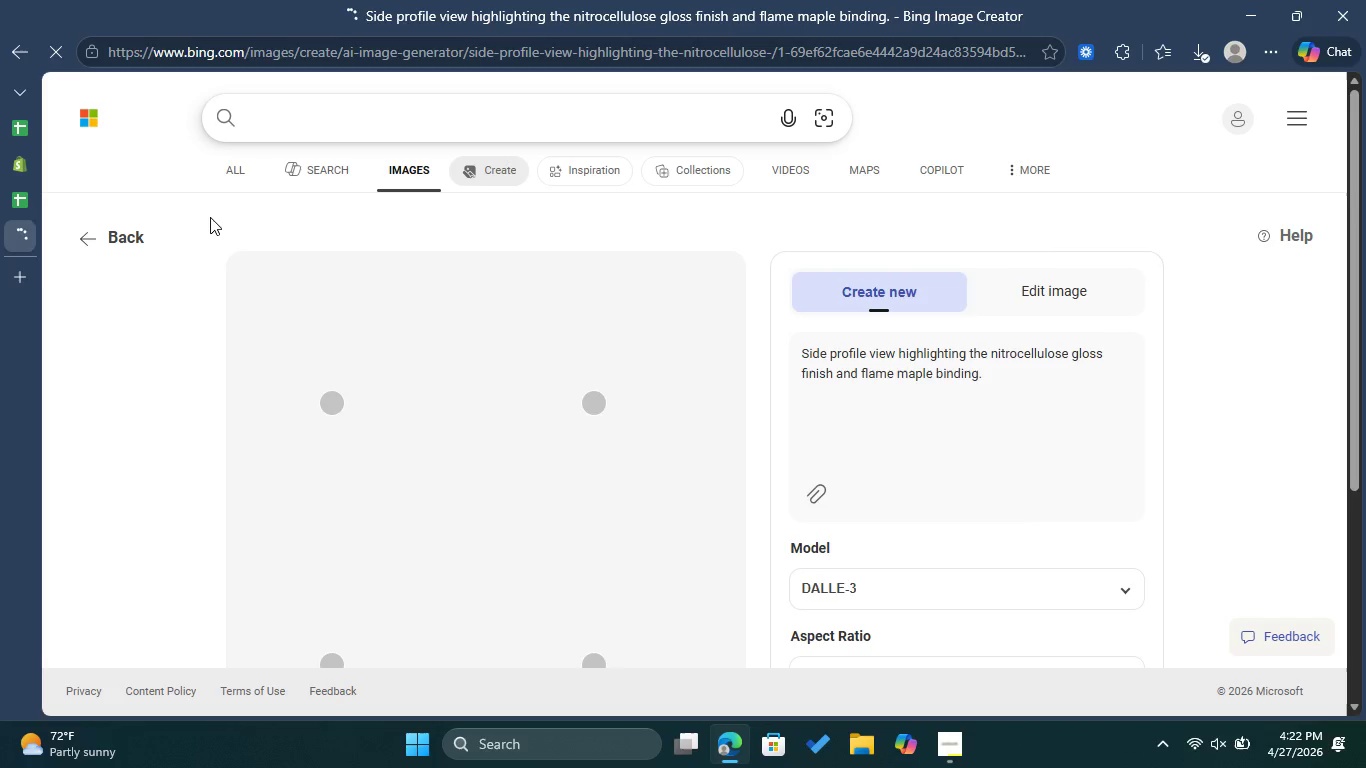 
left_click([460, 324])
 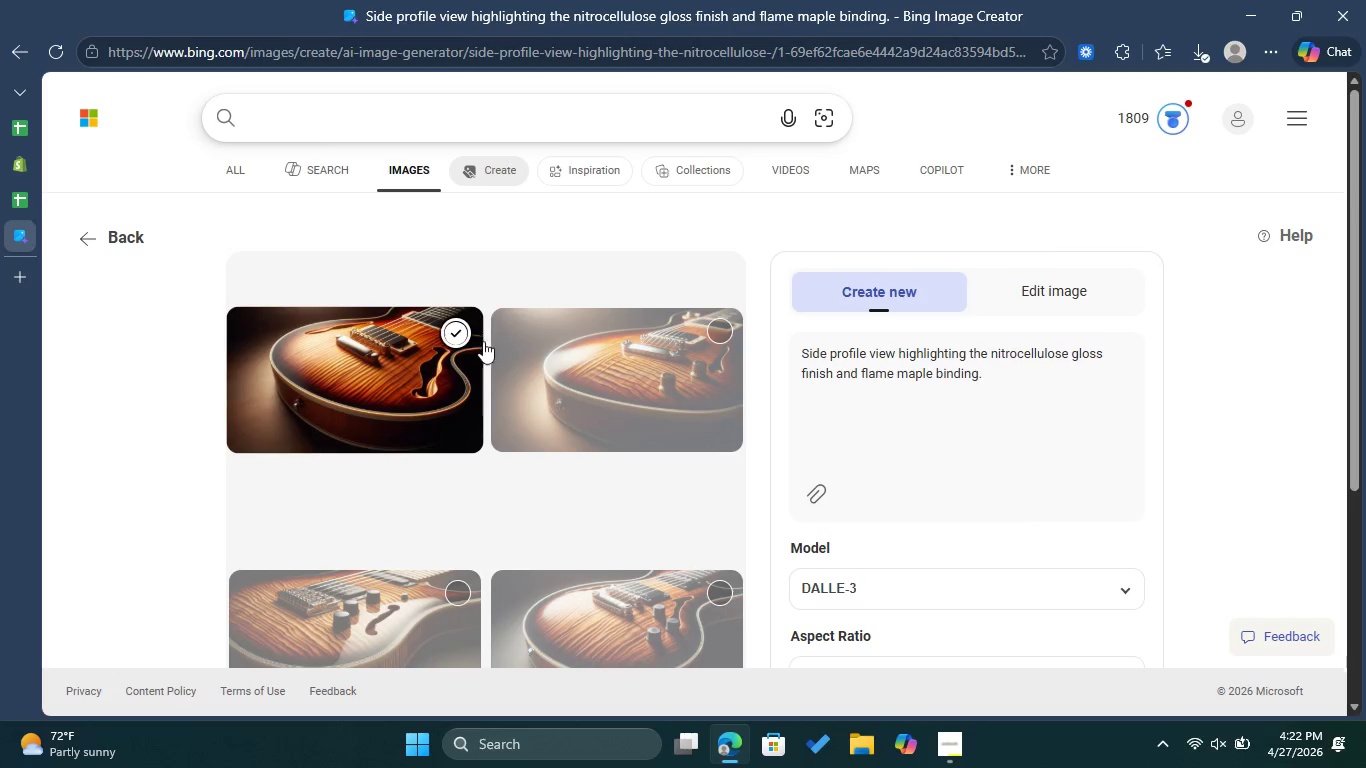 
scroll: coordinate [642, 667], scroll_direction: down, amount: 2.0
 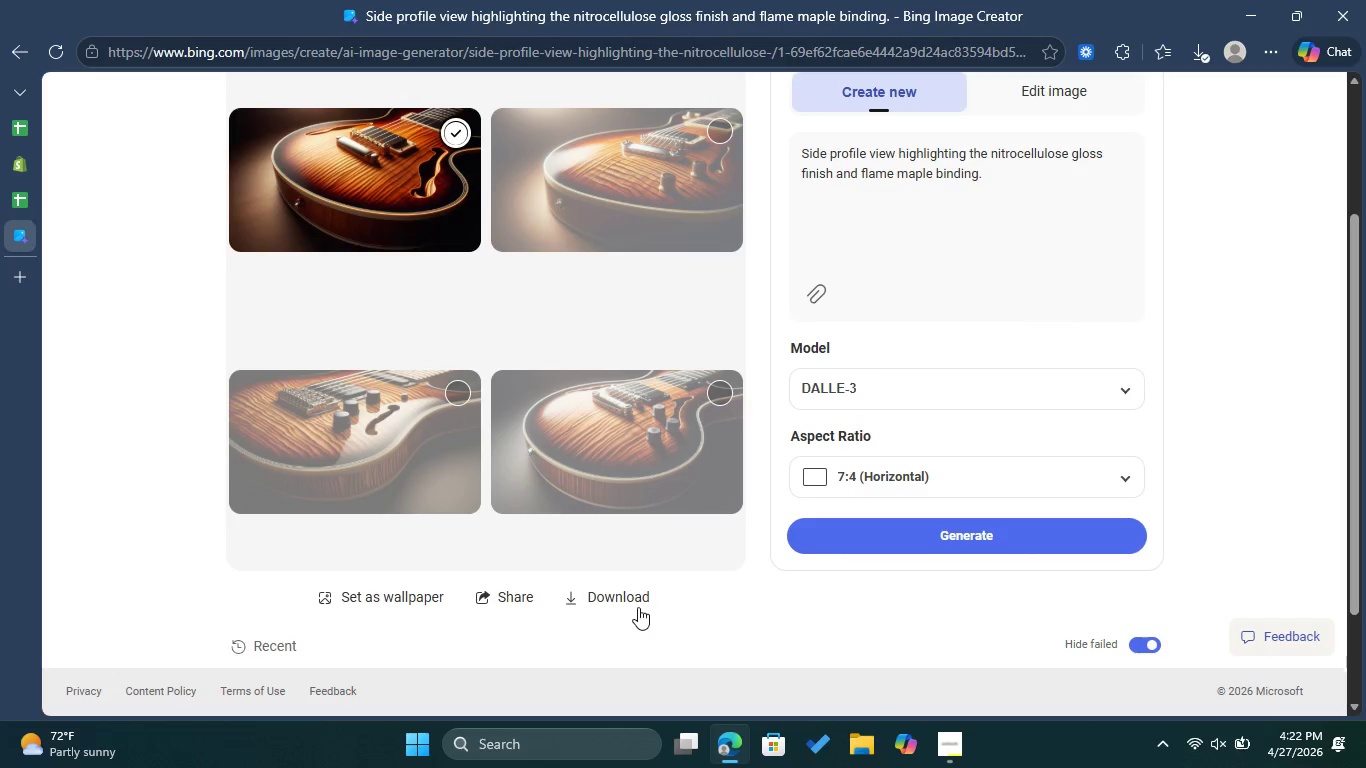 
left_click([625, 605])
 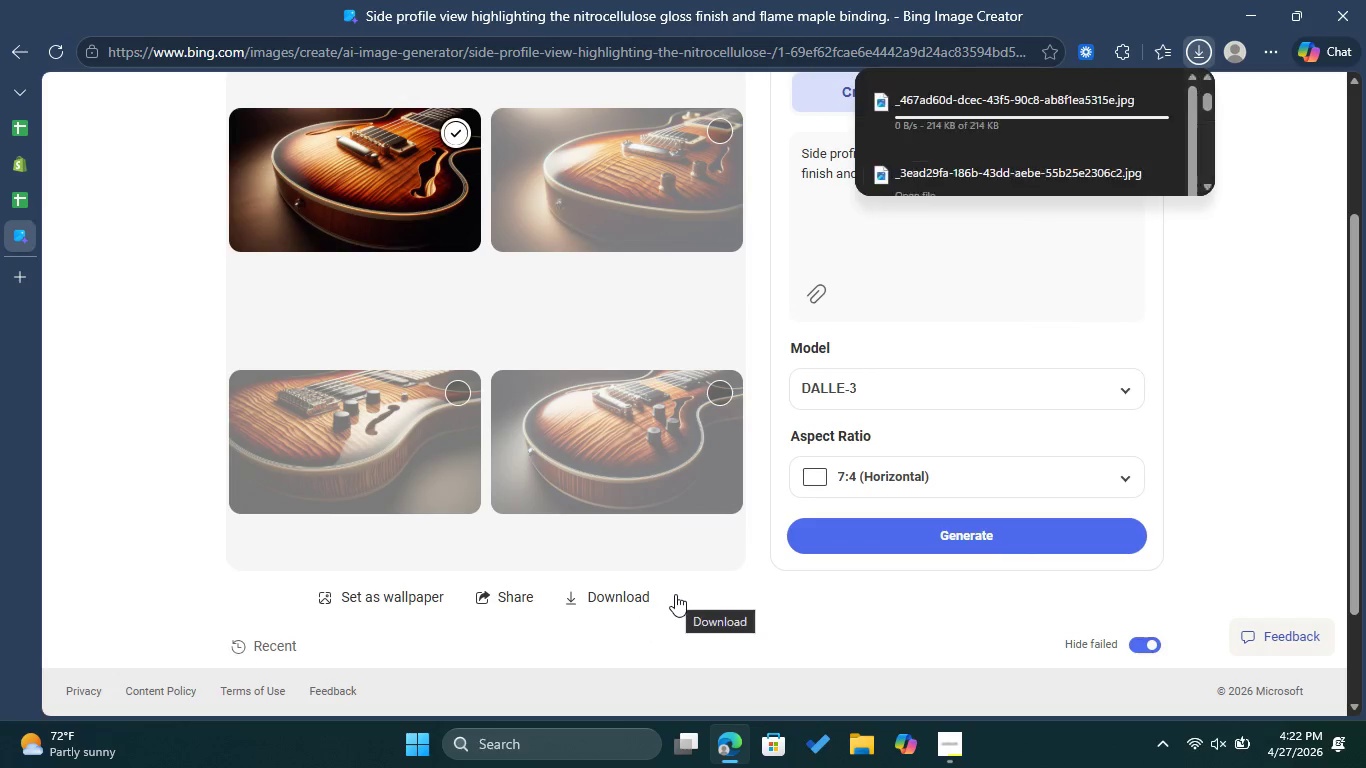 
left_click([675, 594])
 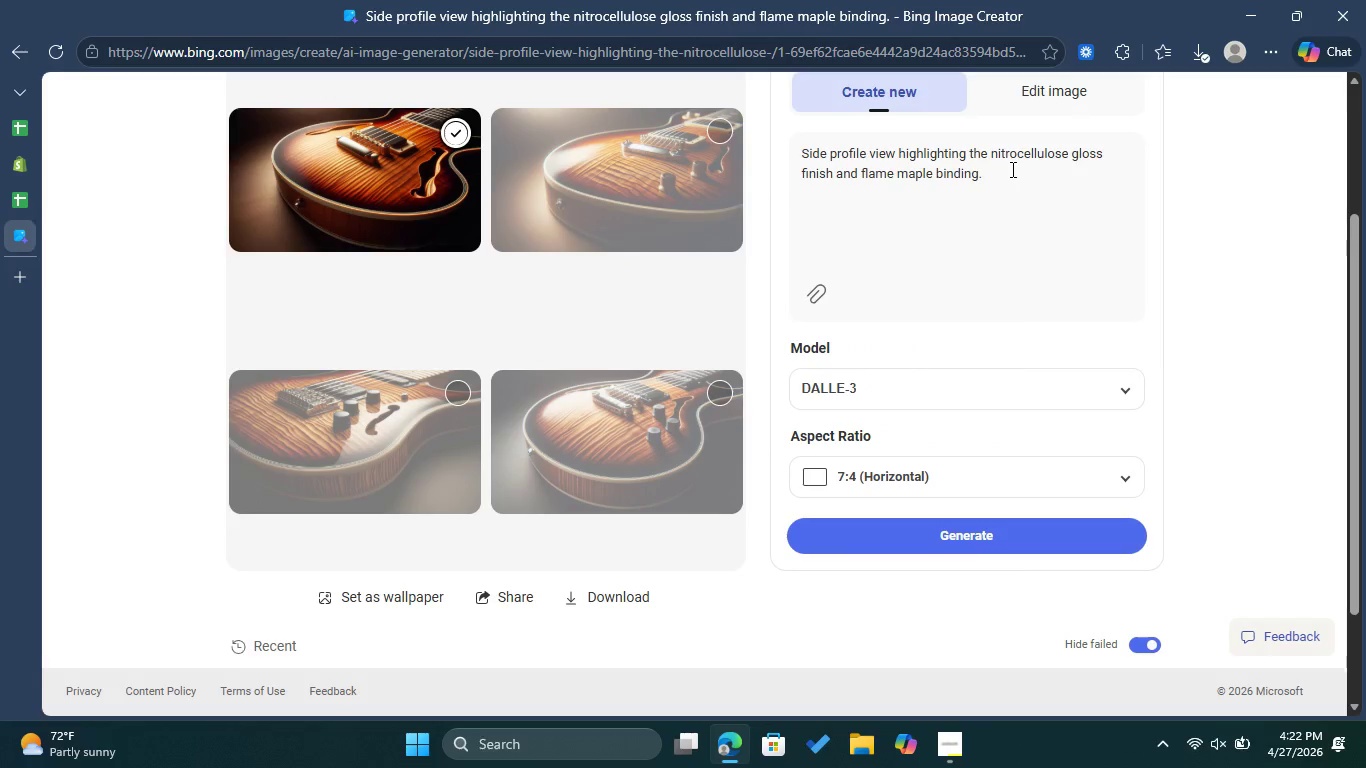 
left_click_drag(start_coordinate=[1009, 181], to_coordinate=[797, 150])
 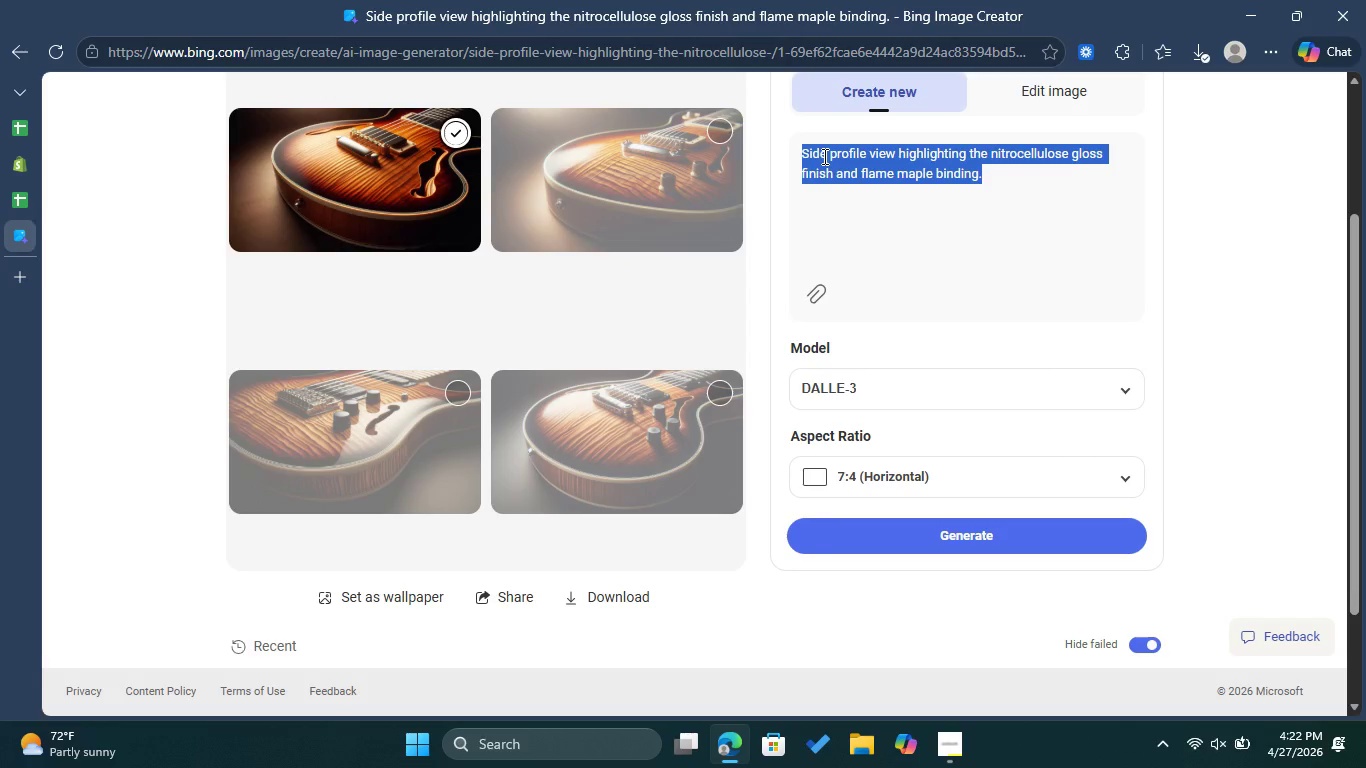 
right_click([823, 156])
 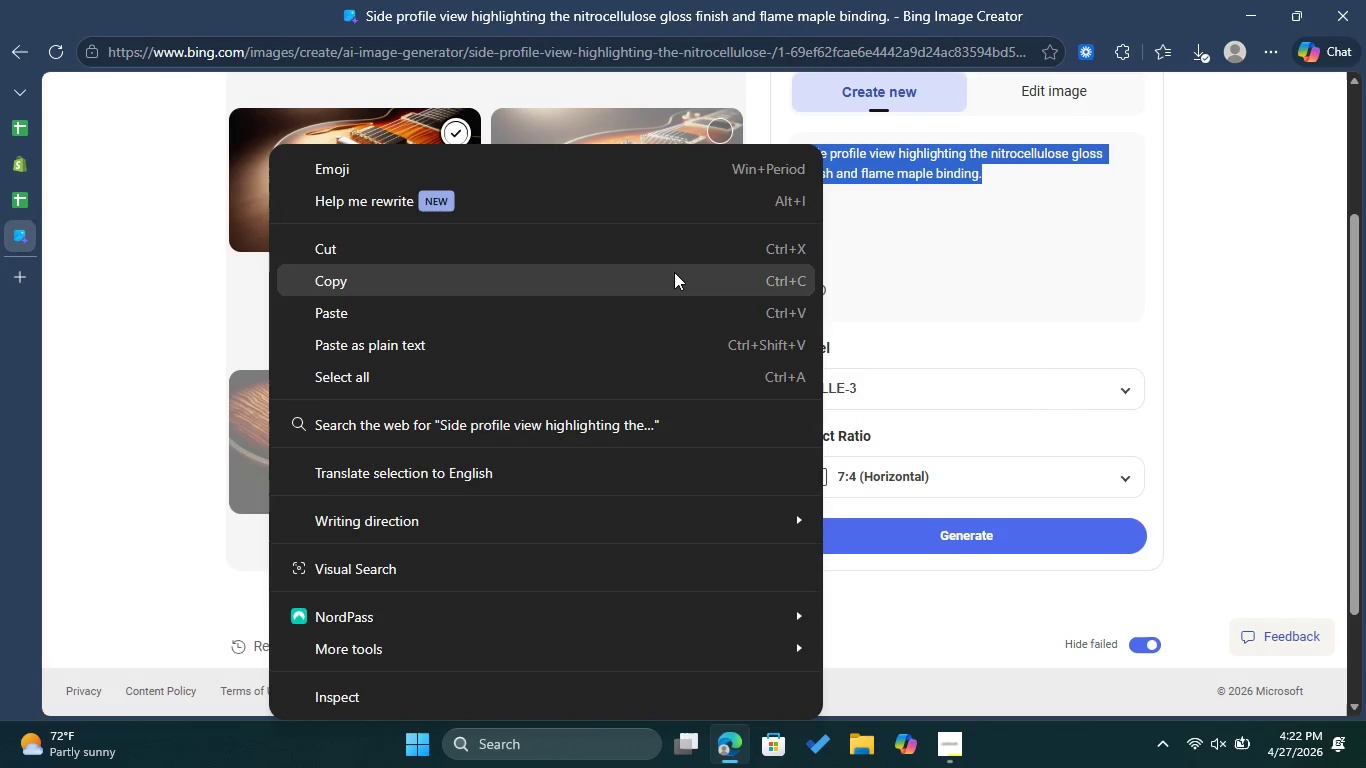 
left_click([674, 272])
 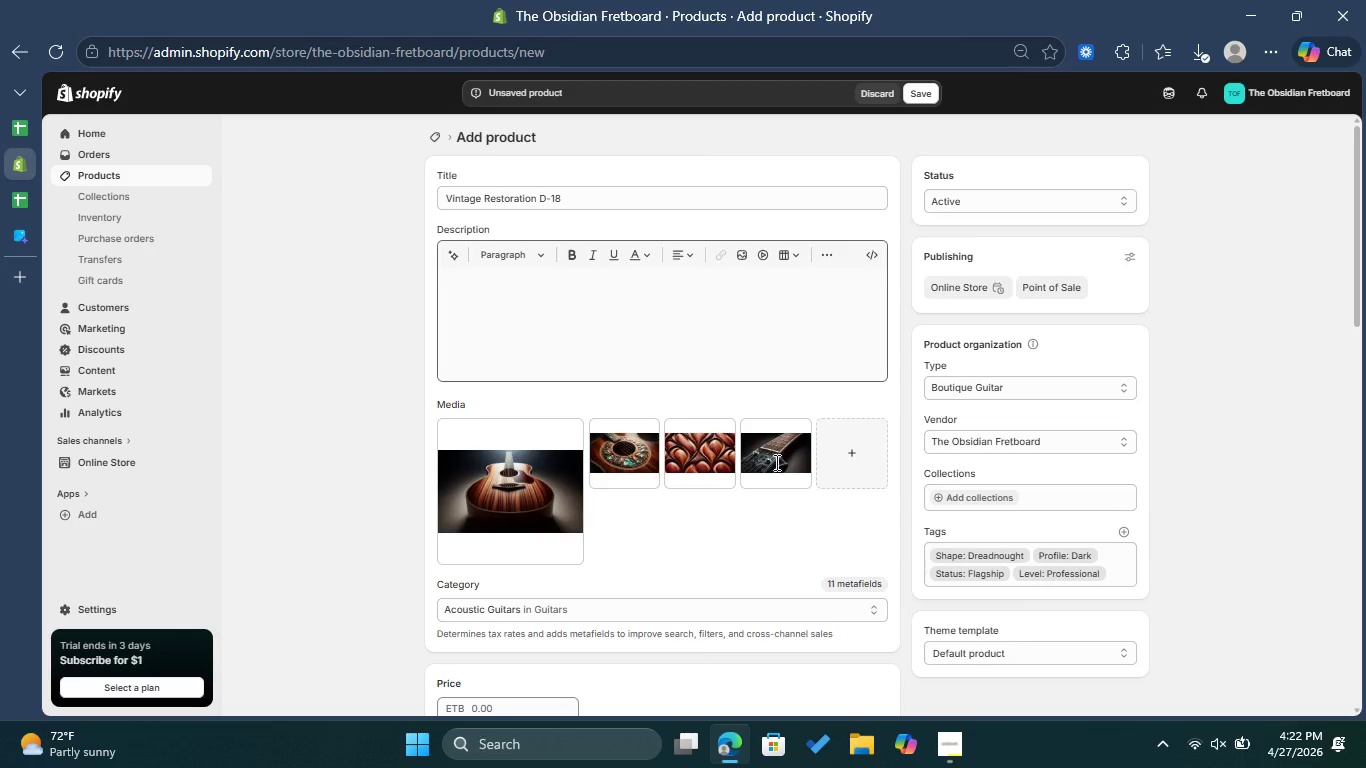 
left_click([866, 455])
 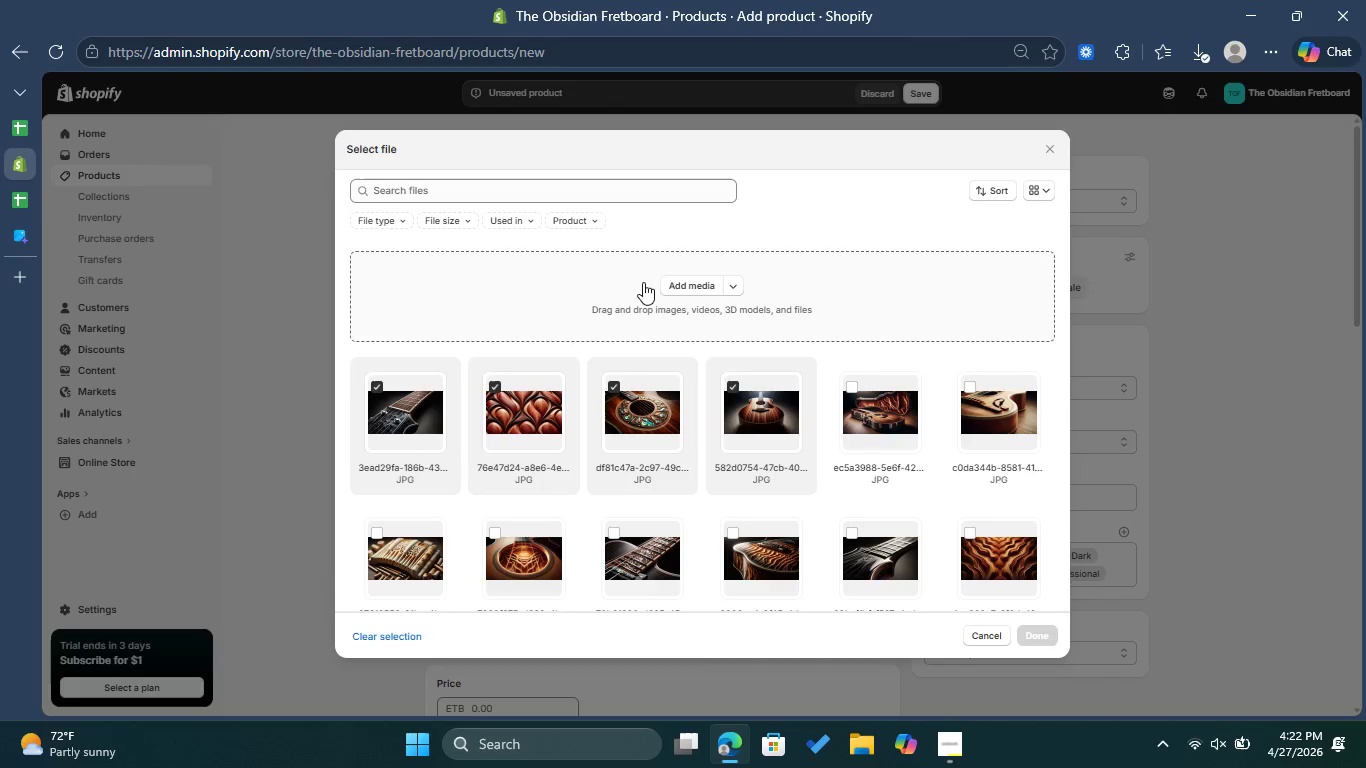 
left_click([687, 278])
 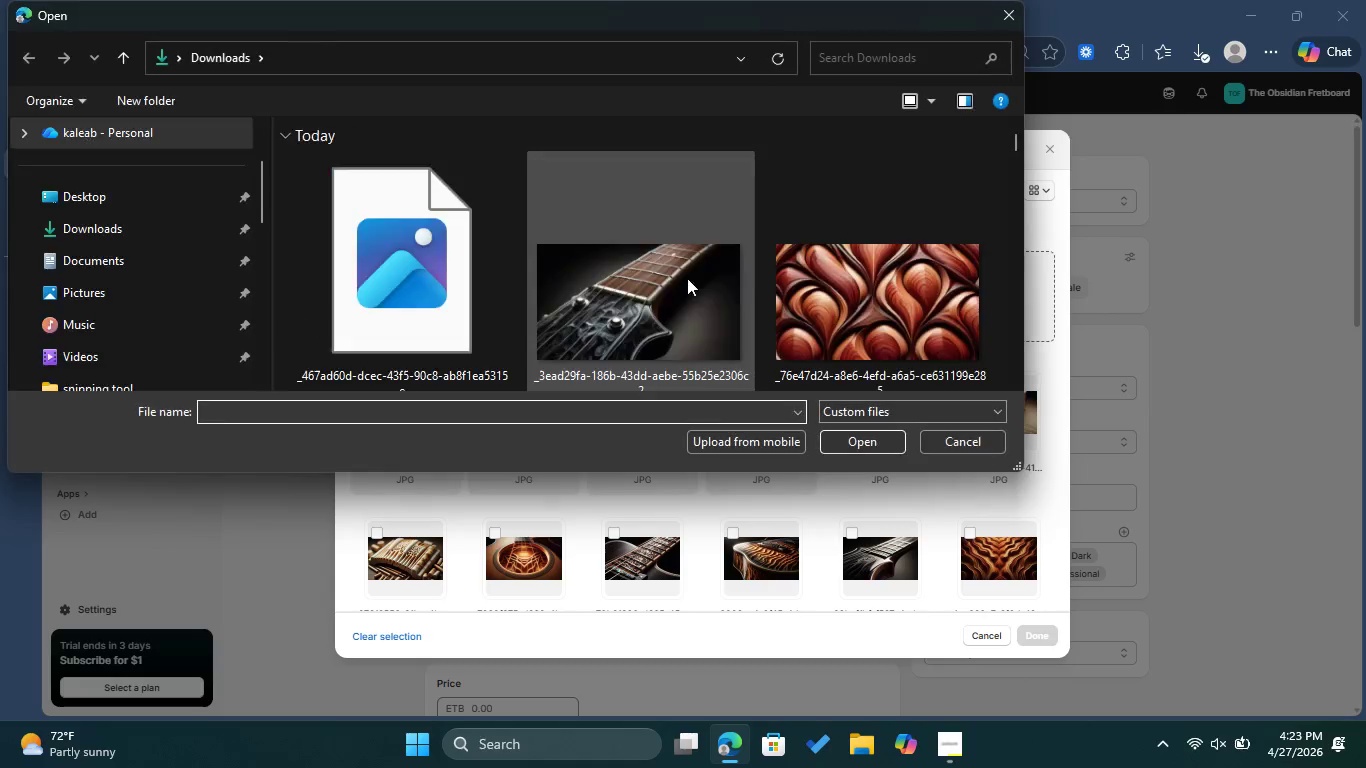 
left_click([479, 248])
 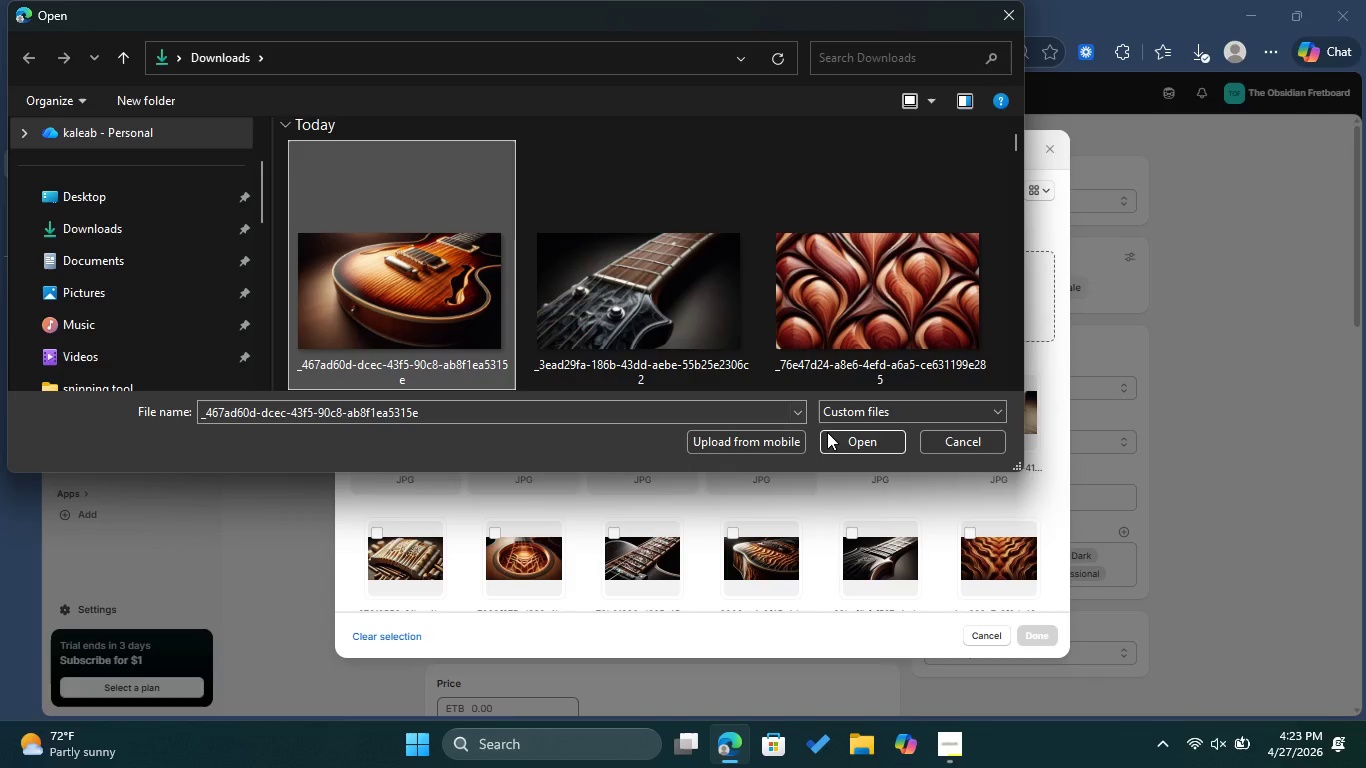 
left_click([866, 451])
 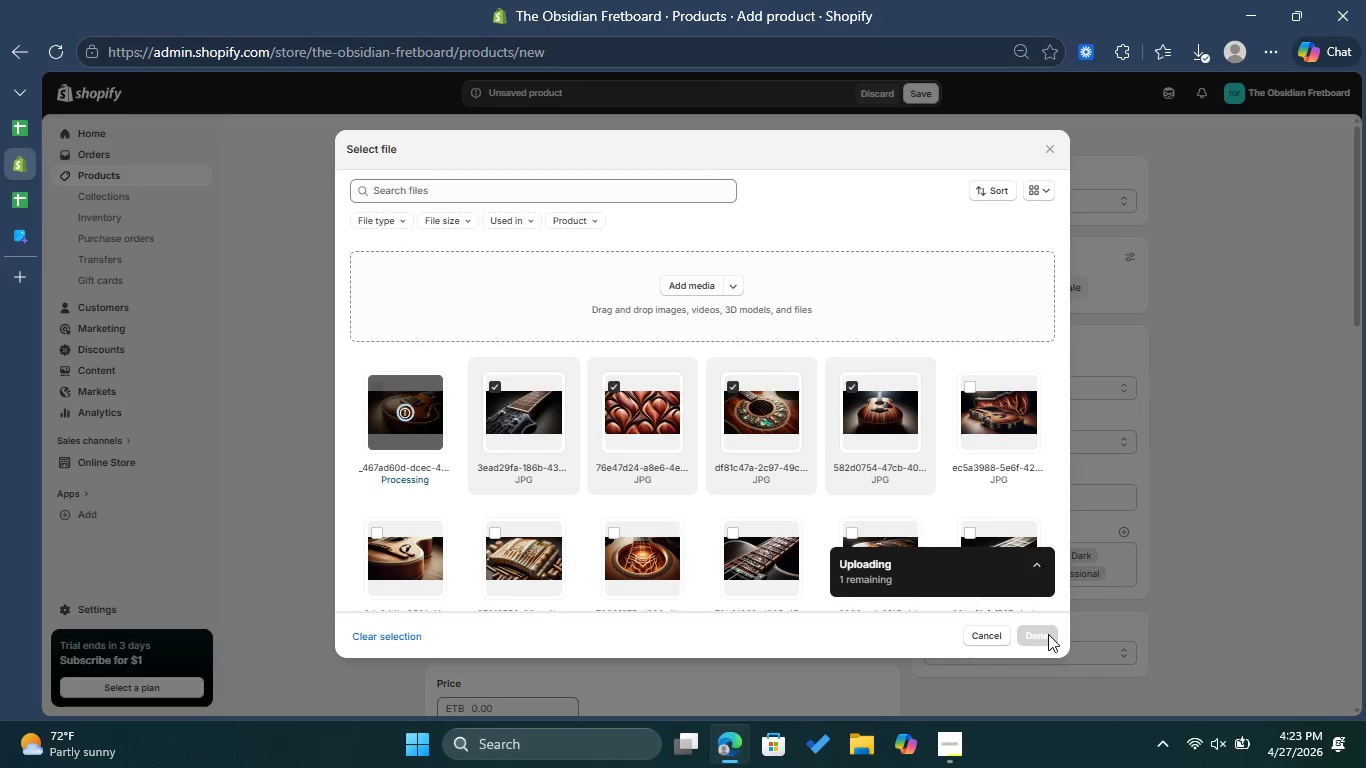 
wait(13.81)
 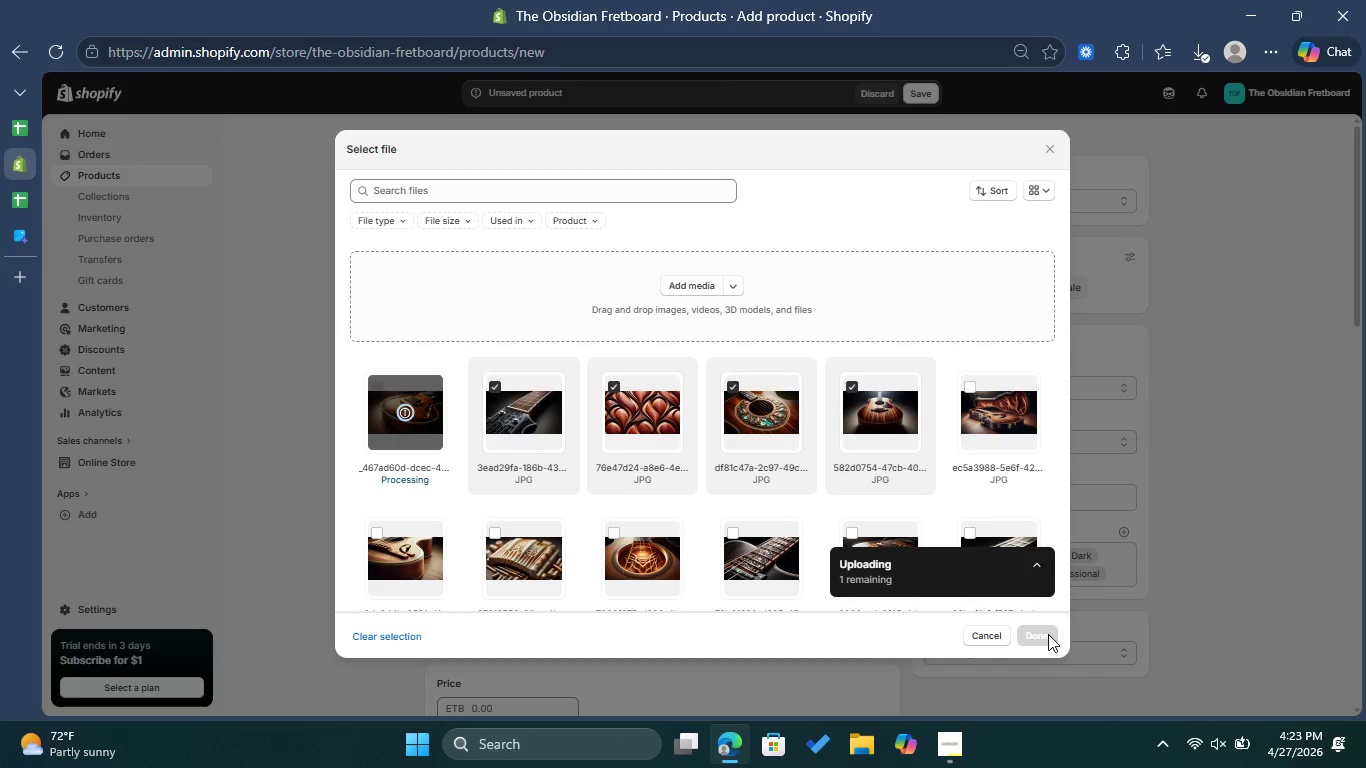 
left_click([1051, 634])
 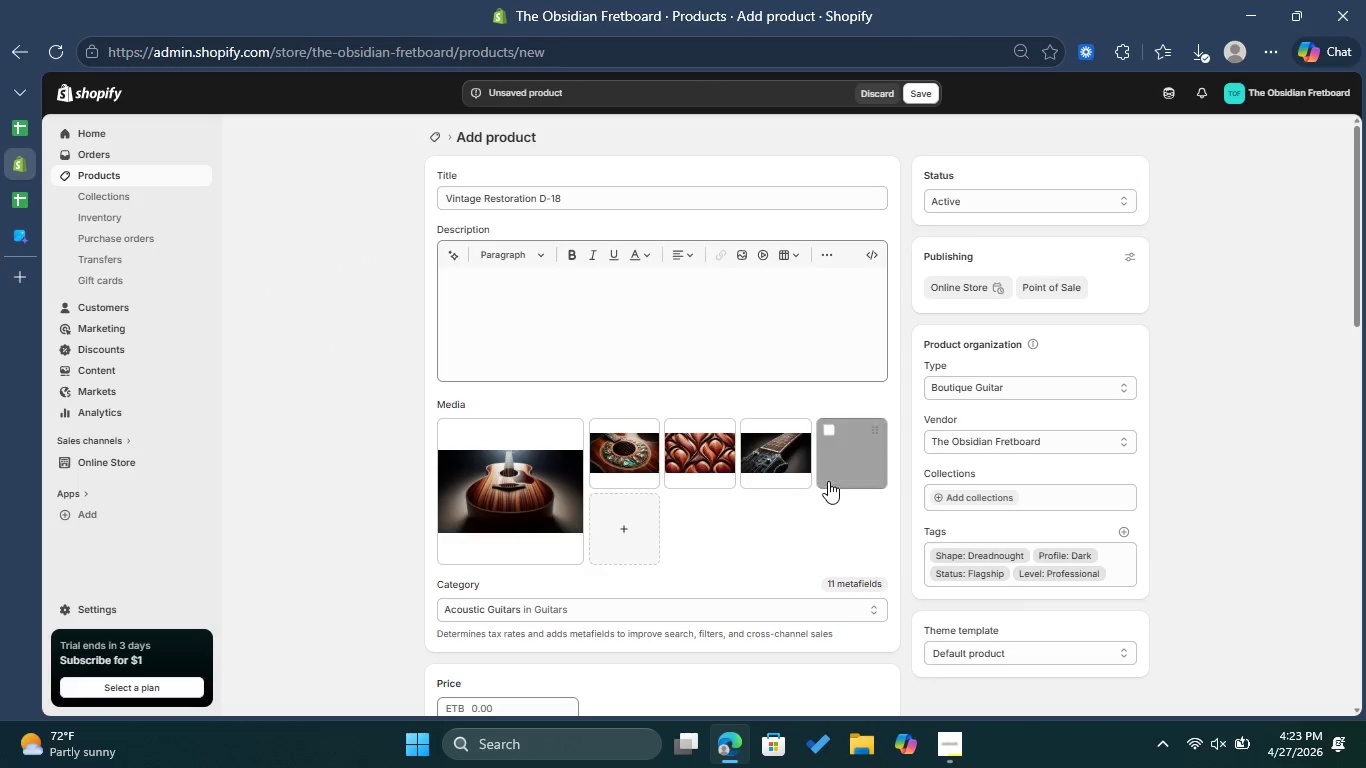 
left_click([845, 464])
 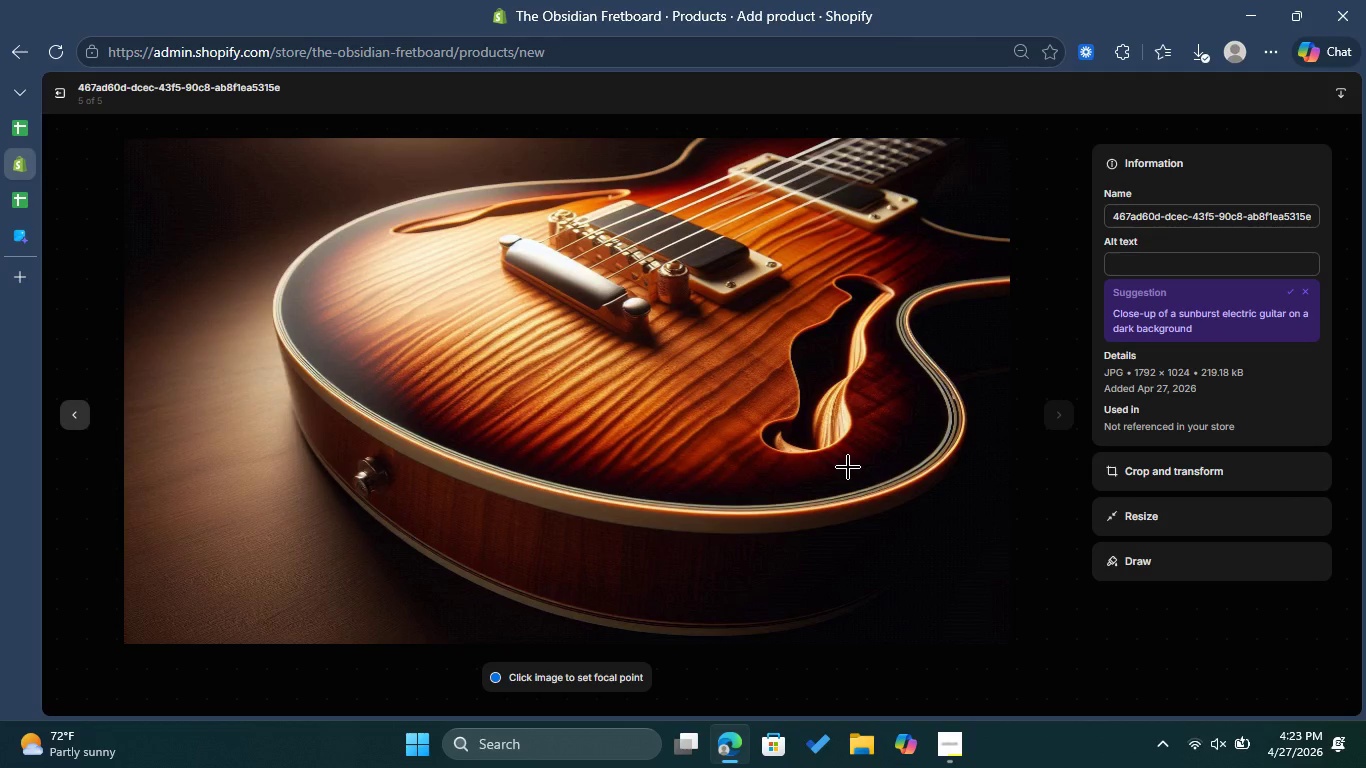 
left_click([1125, 266])
 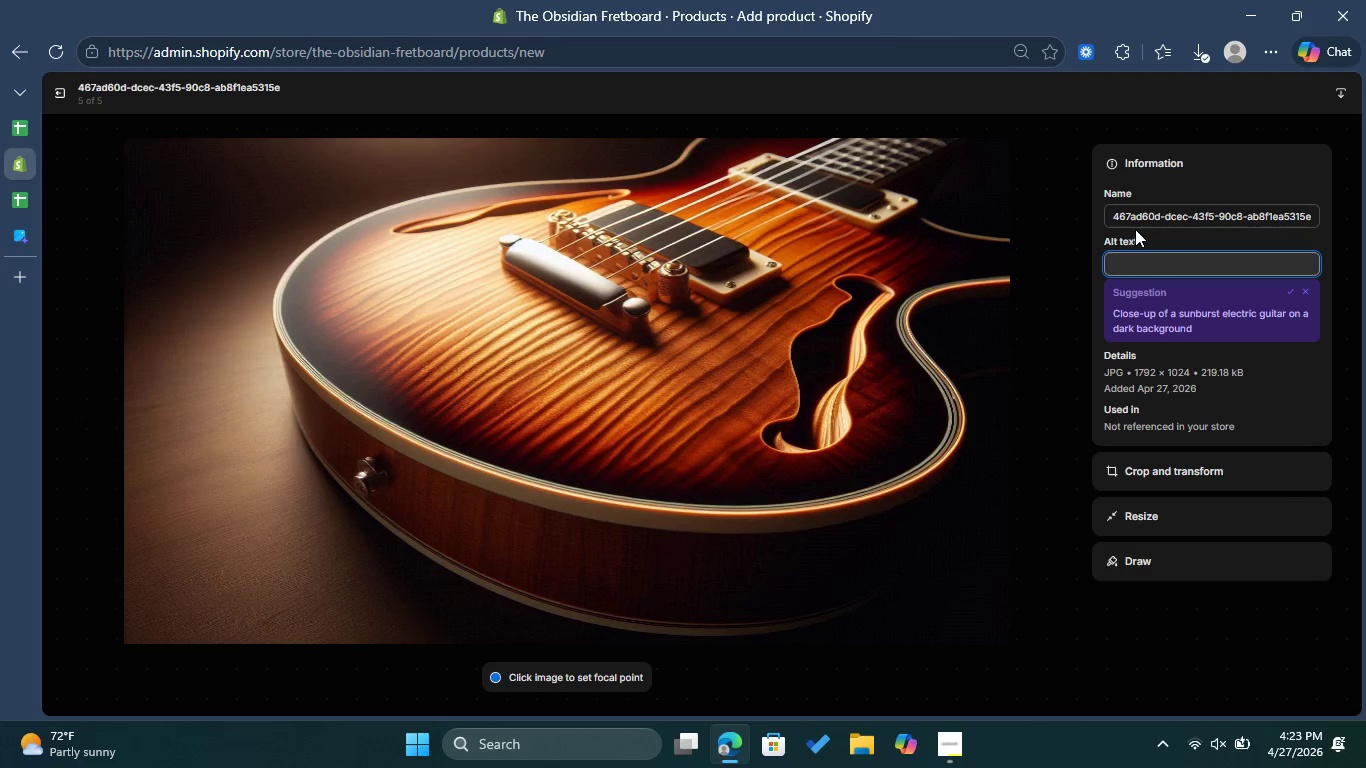 
key(Control+ControlLeft)
 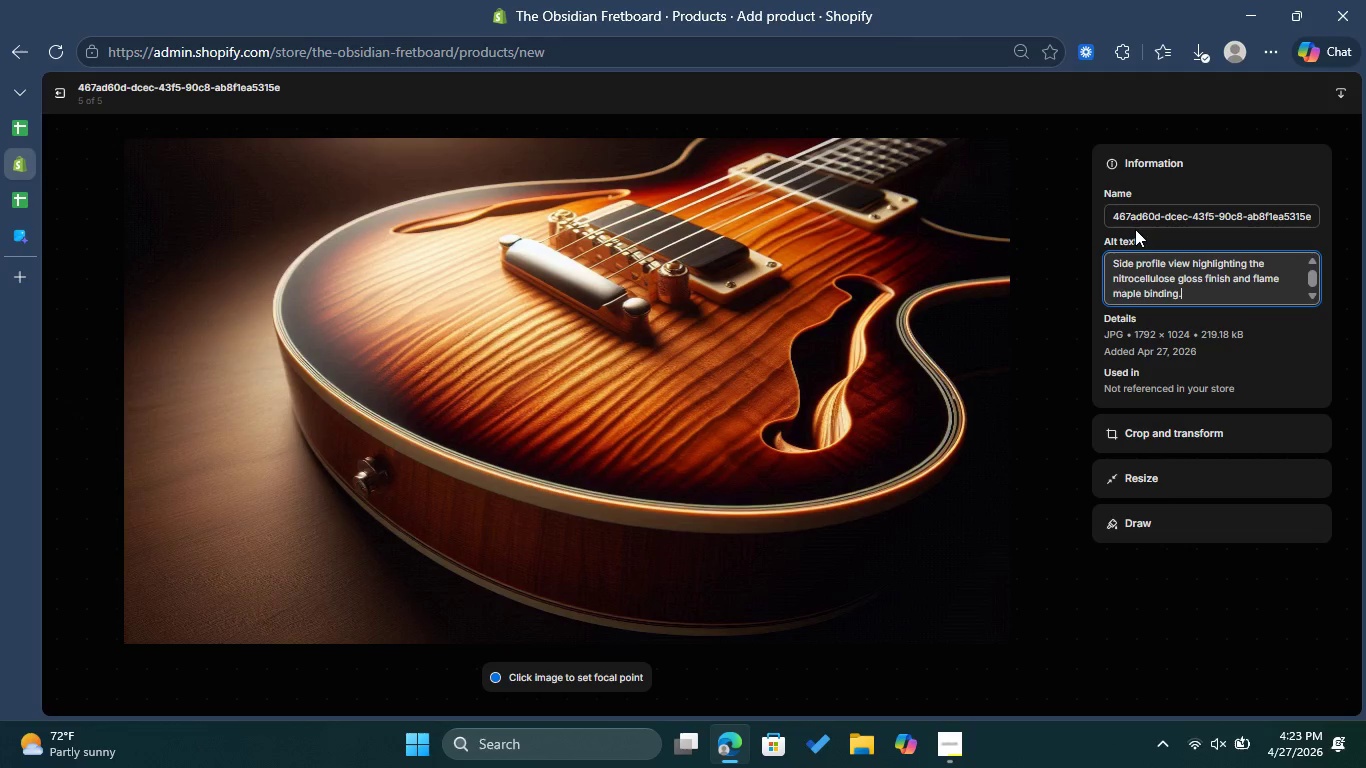 
key(Control+V)
 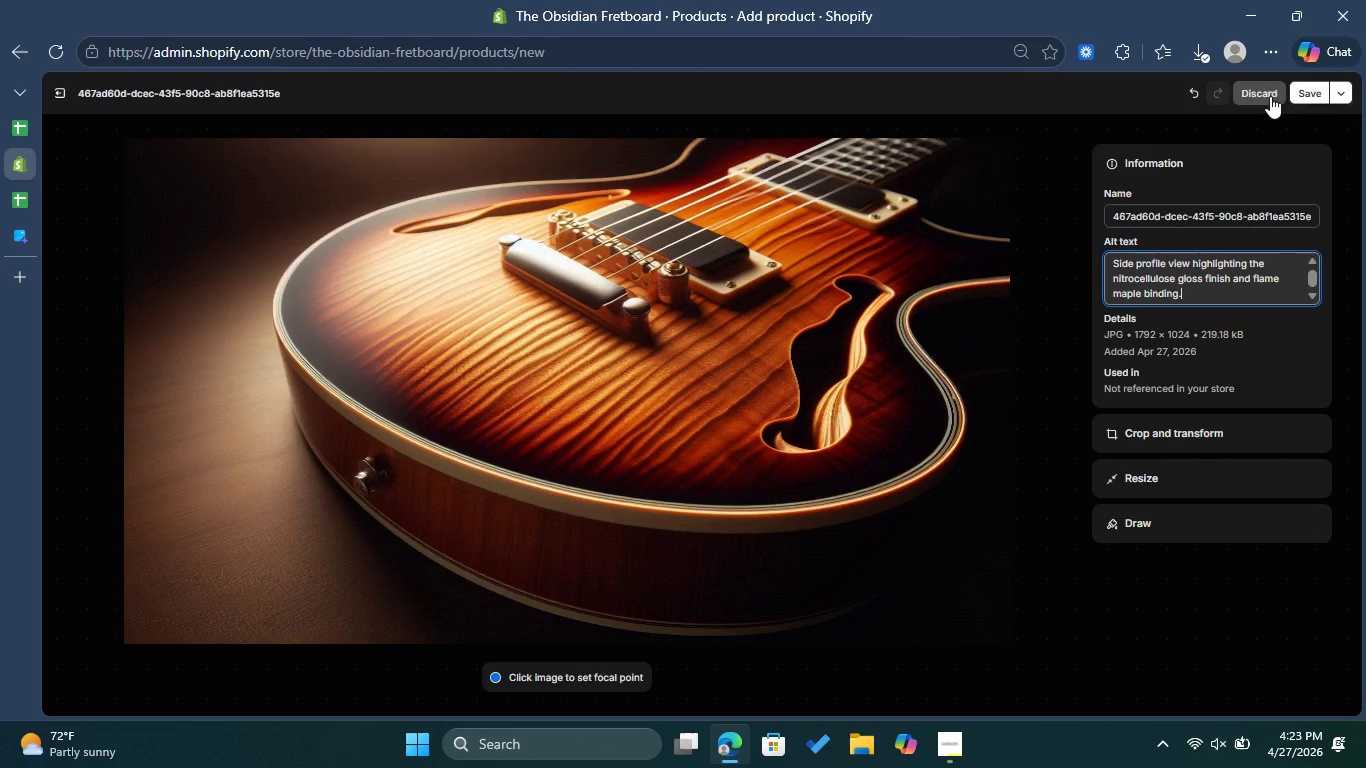 
left_click([1303, 87])
 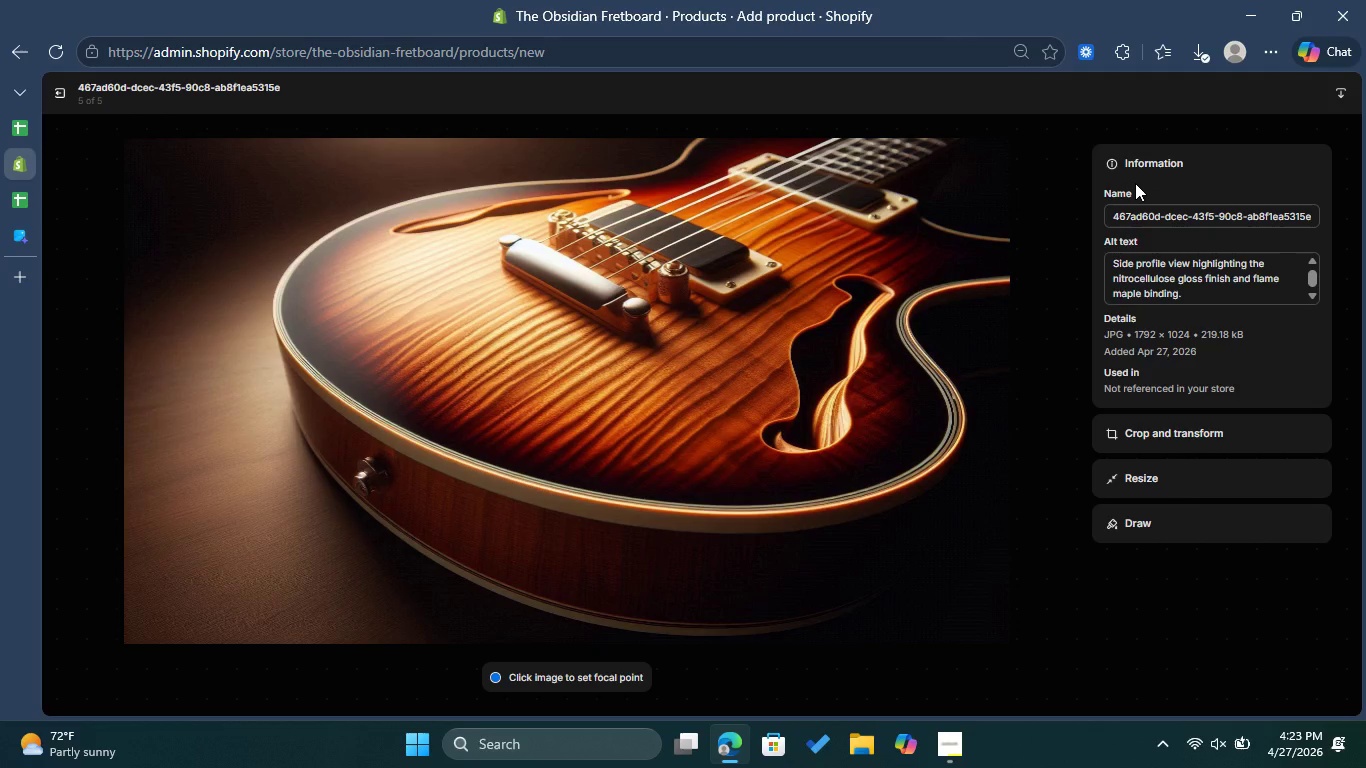 
wait(13.97)
 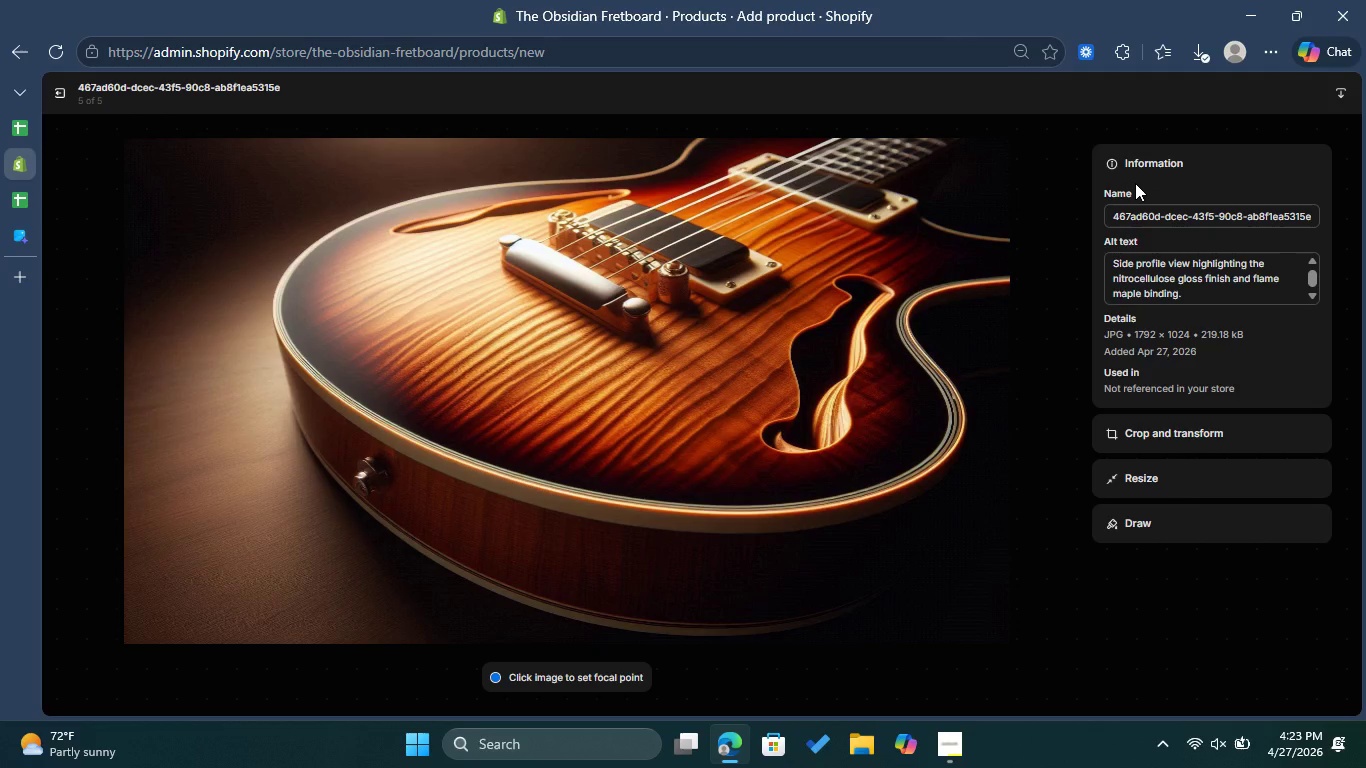 
left_click([58, 93])
 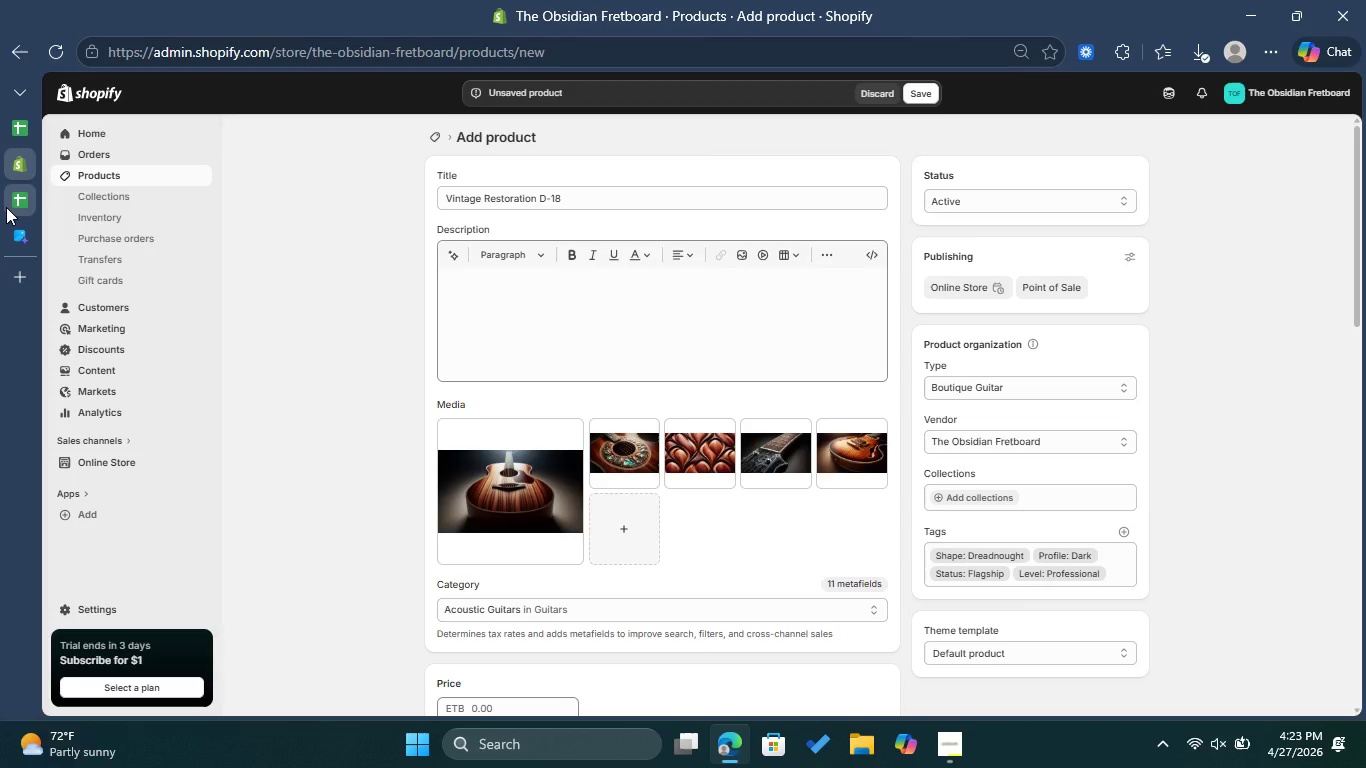 
left_click([6, 207])
 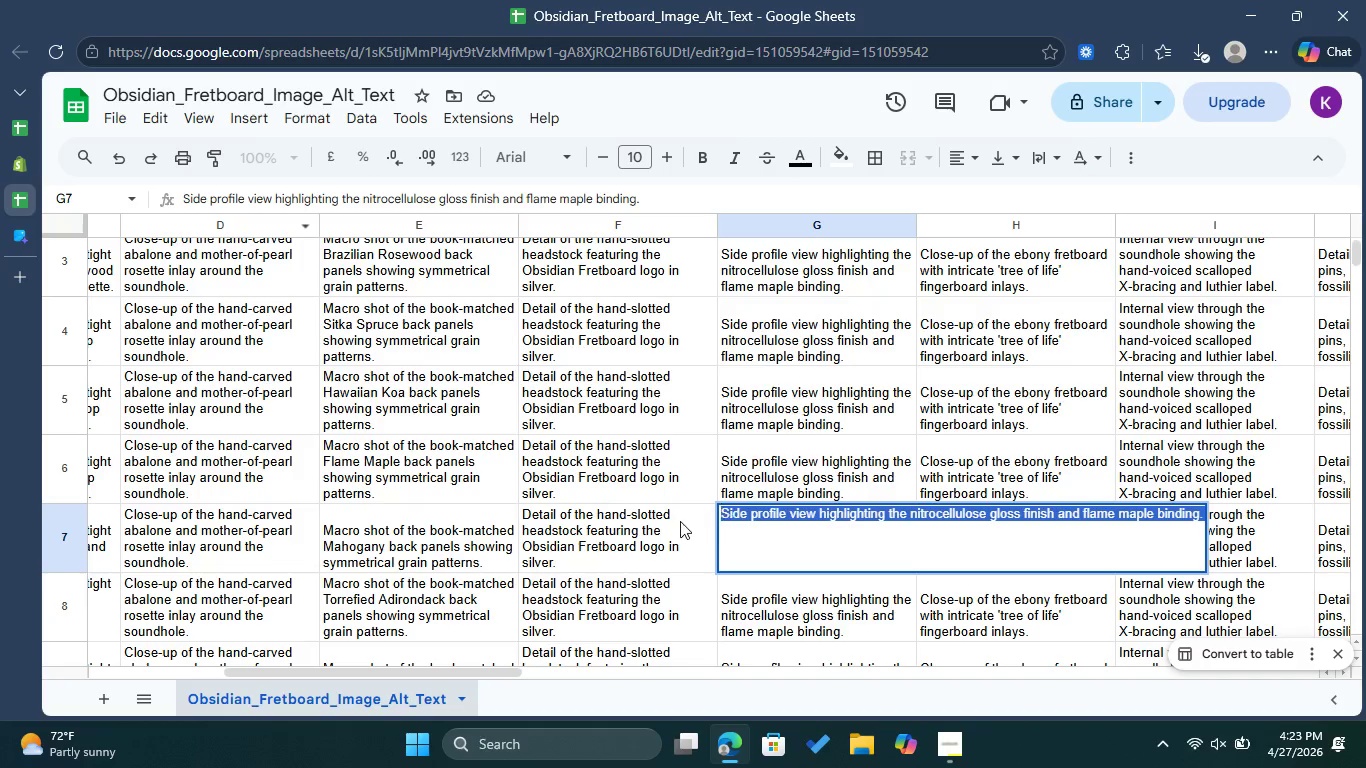 
left_click([651, 522])
 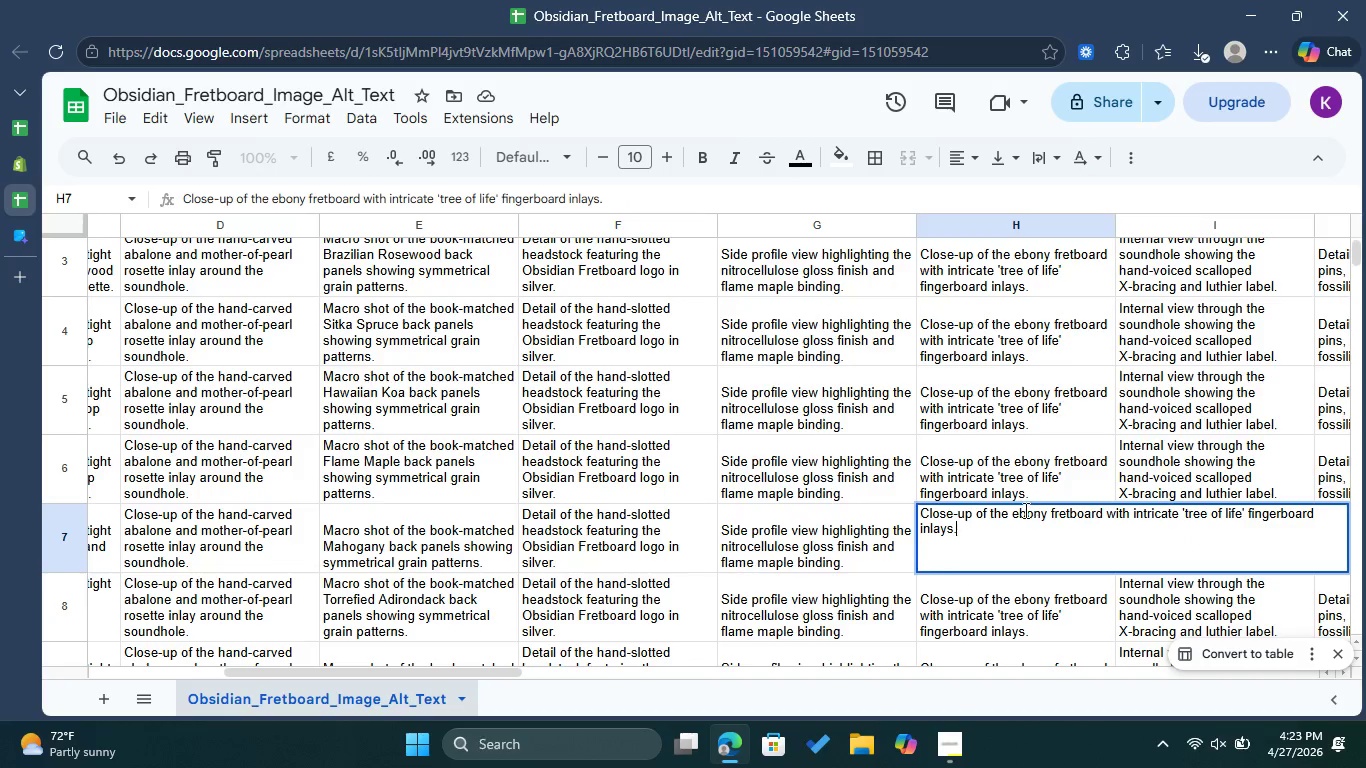 
left_click_drag(start_coordinate=[975, 537], to_coordinate=[926, 511])
 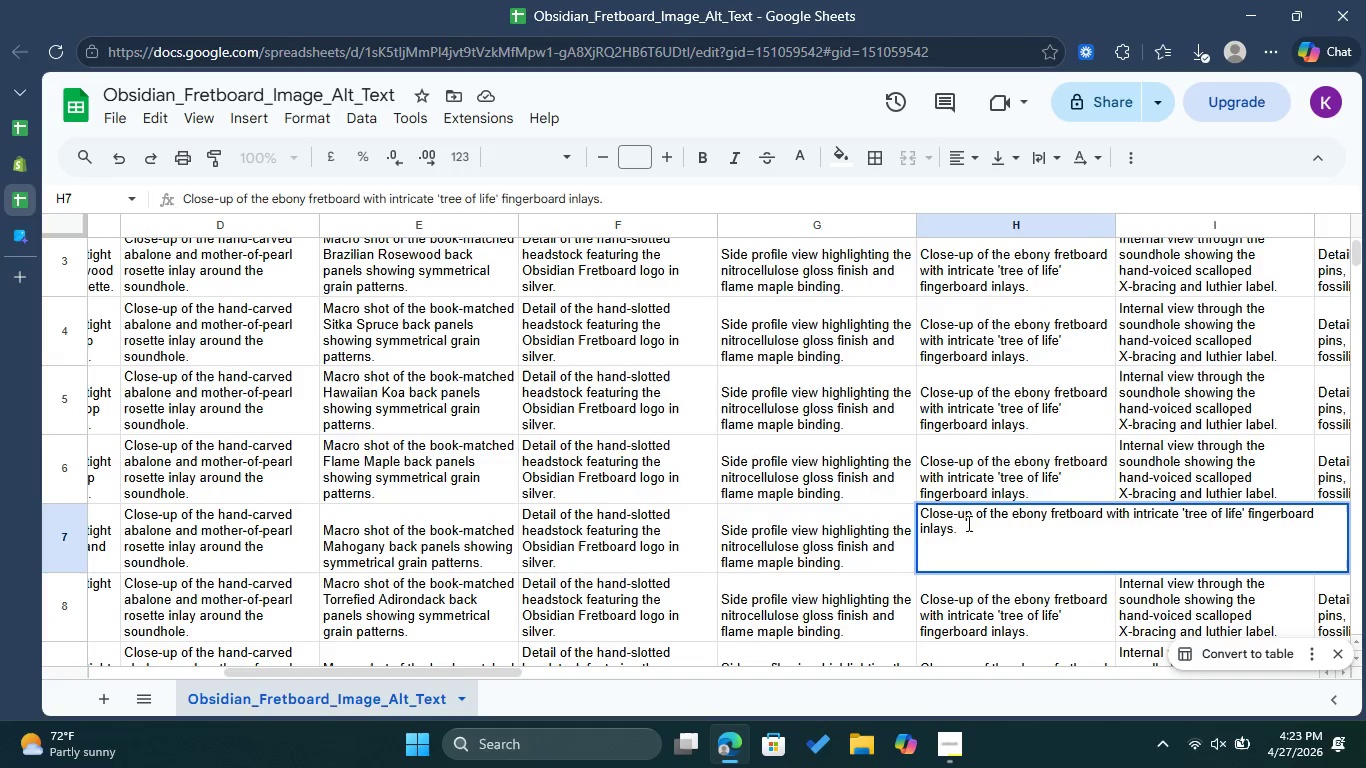 
left_click_drag(start_coordinate=[968, 528], to_coordinate=[911, 515])
 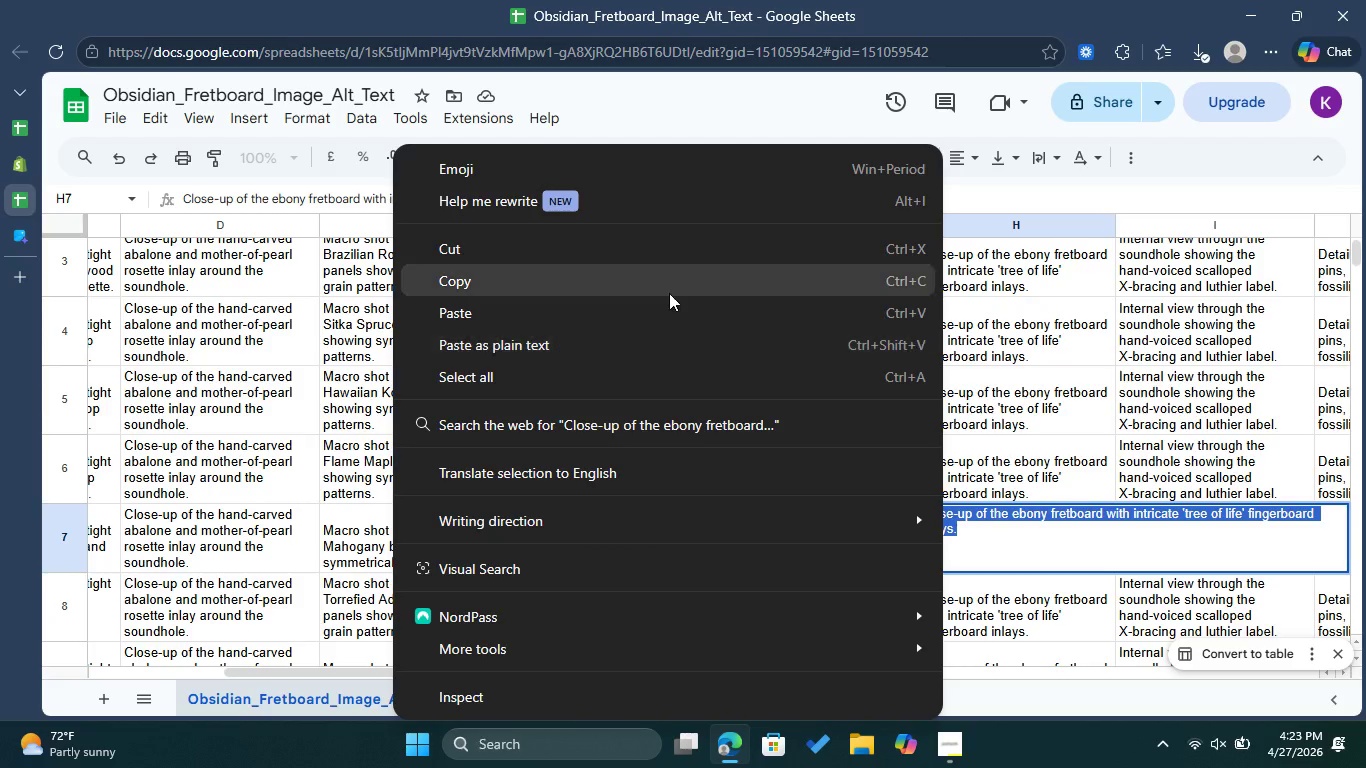 
left_click([667, 292])
 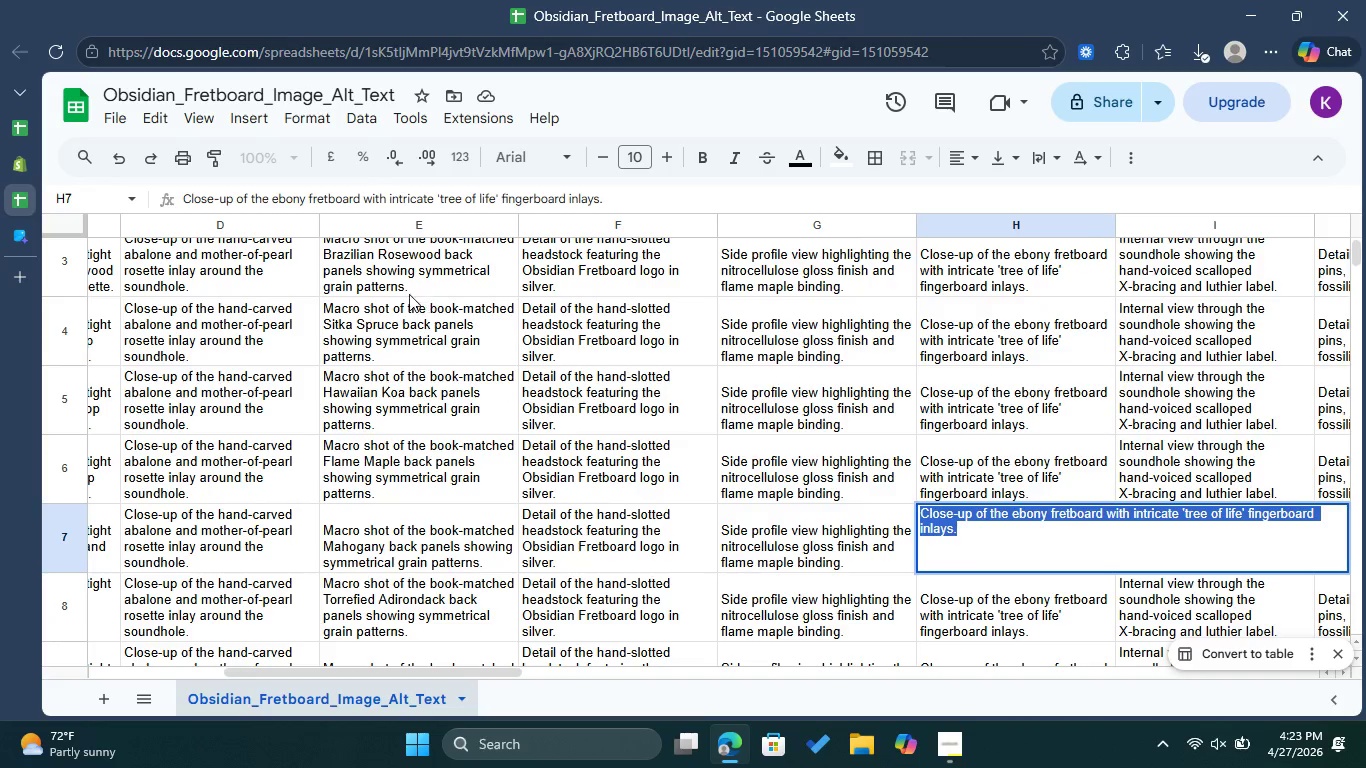 
mouse_move([27, 166])
 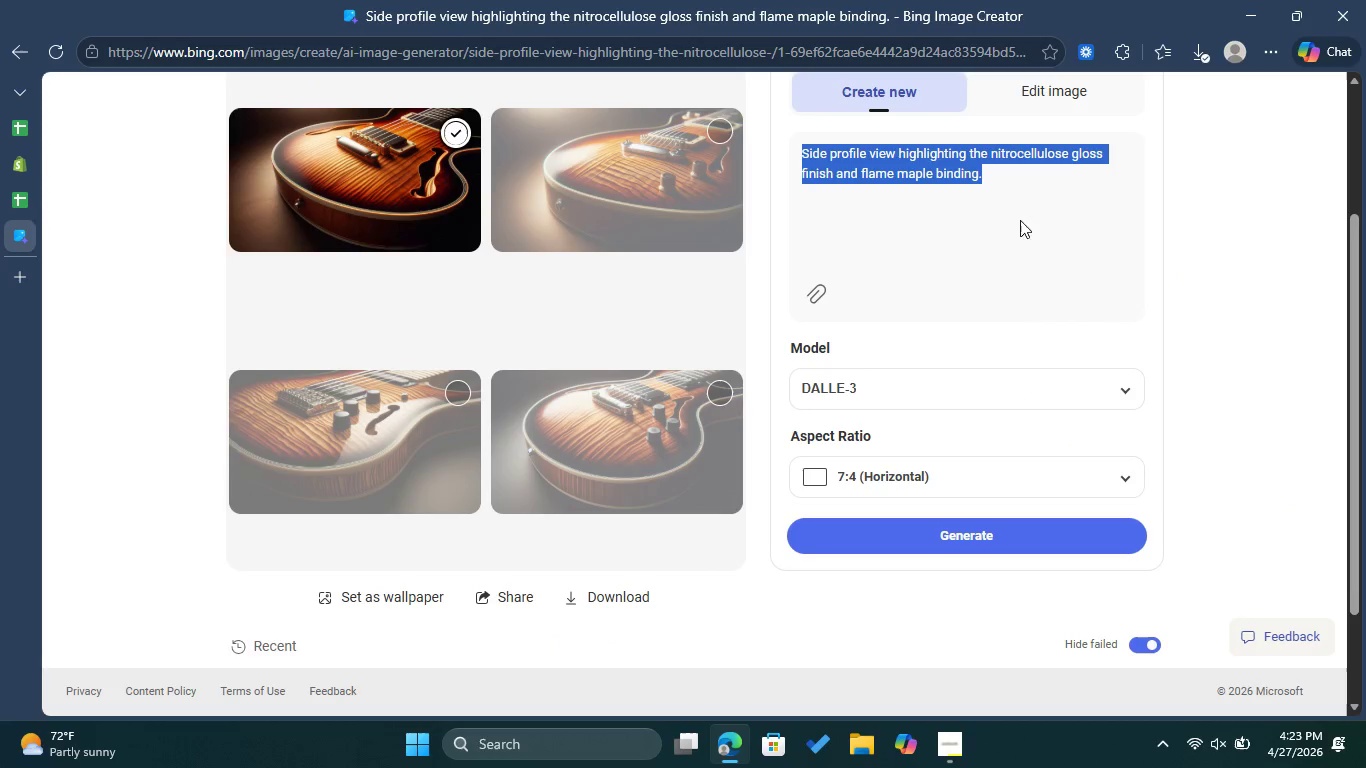 
key(Control+V)
 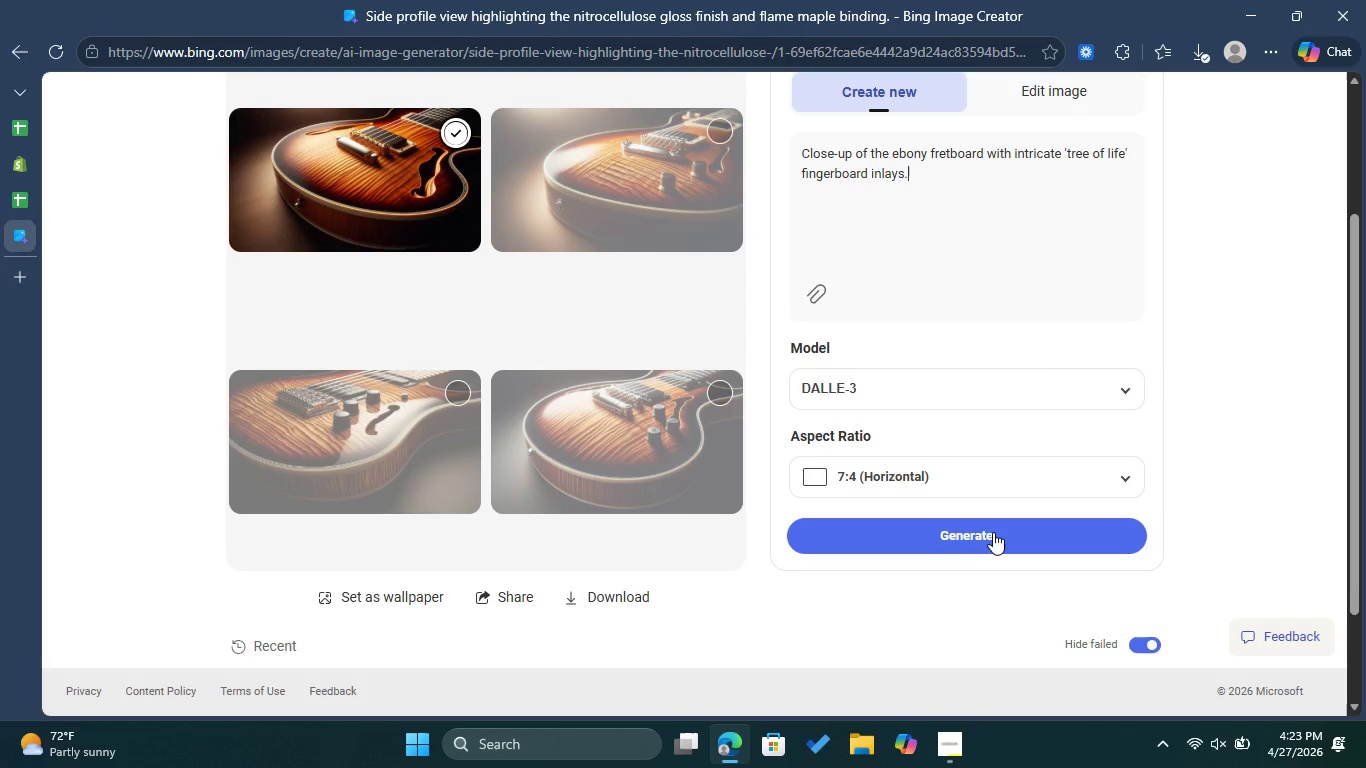 
left_click([993, 532])
 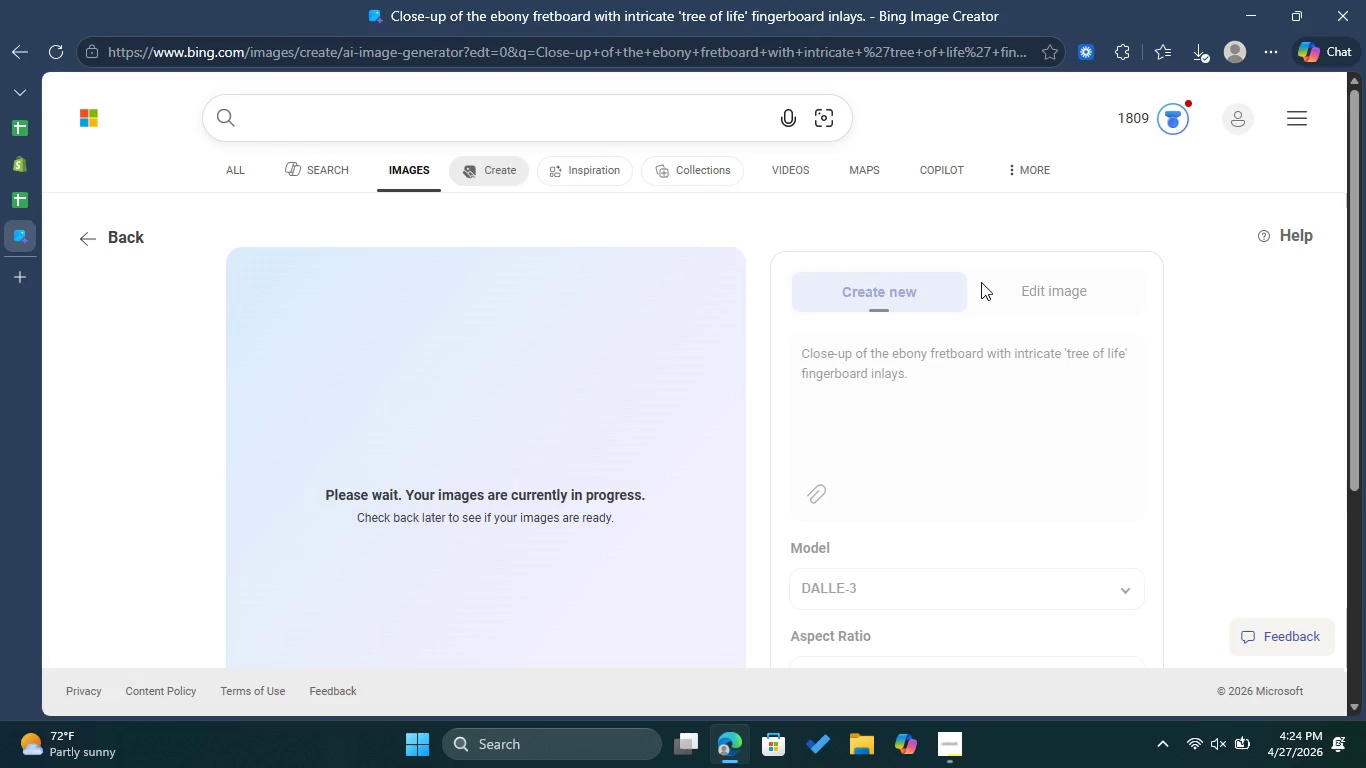 
wait(16.14)
 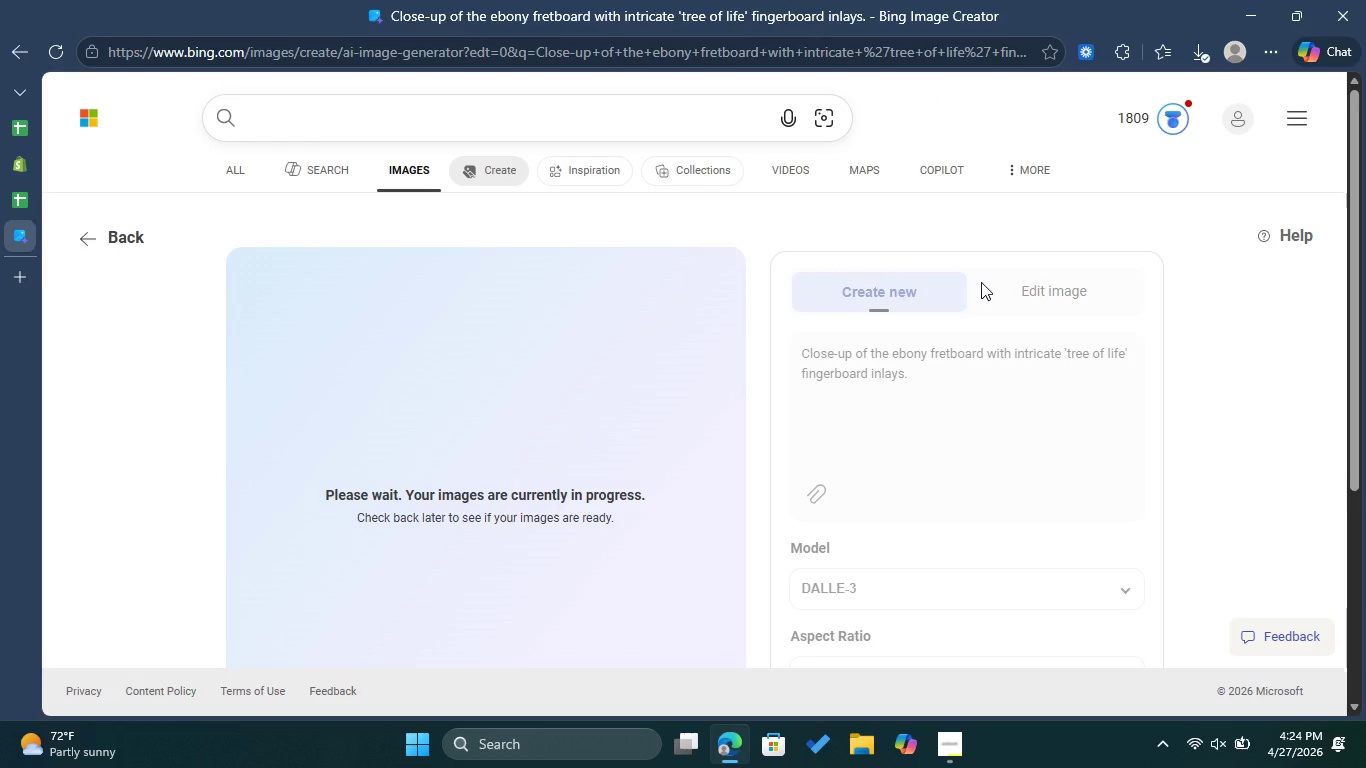 
left_click([62, 59])
 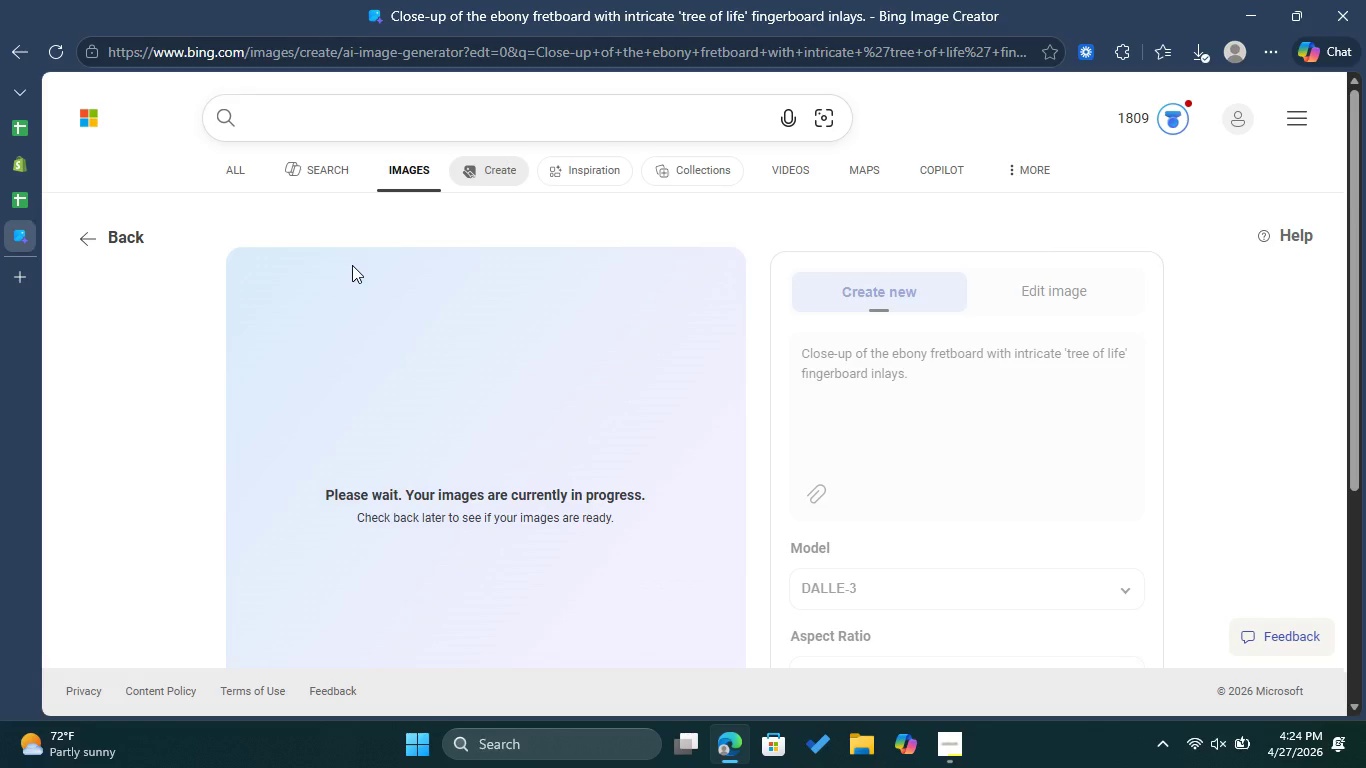 
wait(11.05)
 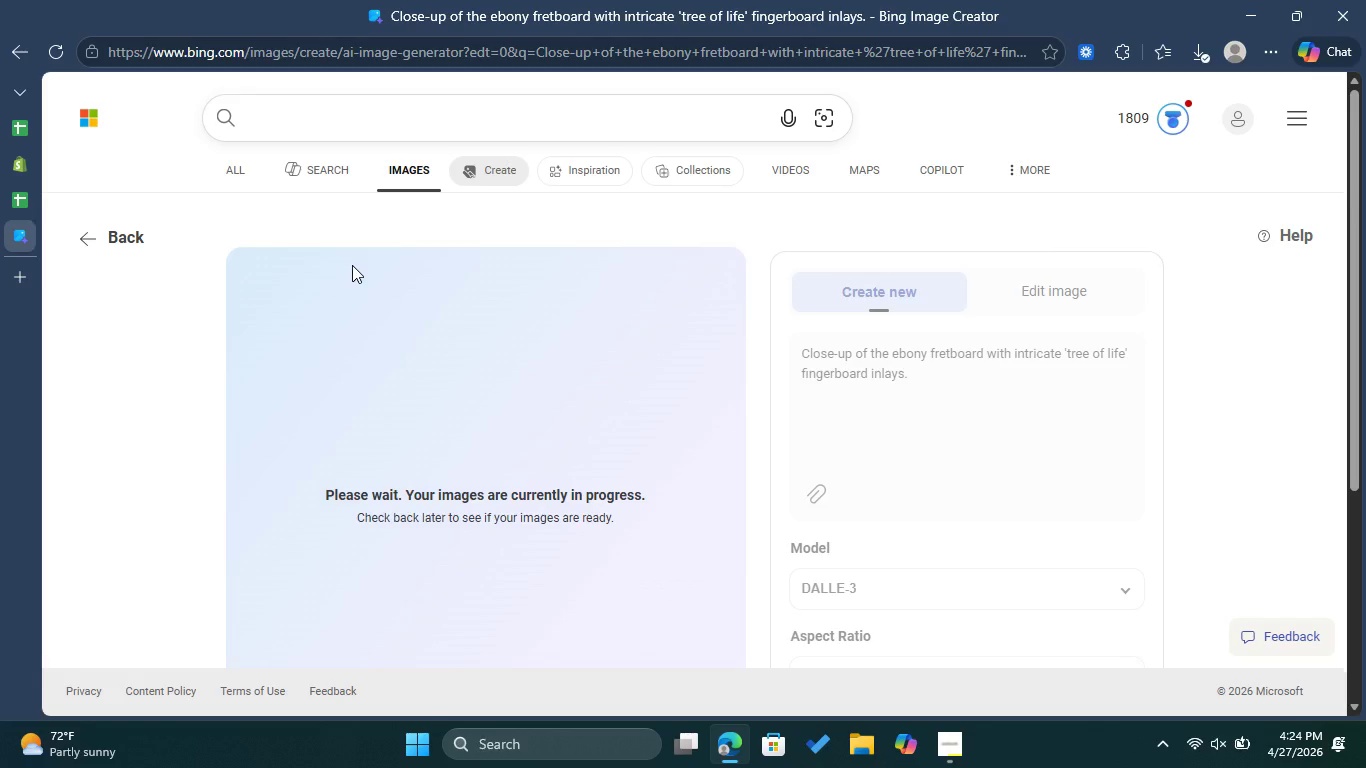 
left_click([54, 39])
 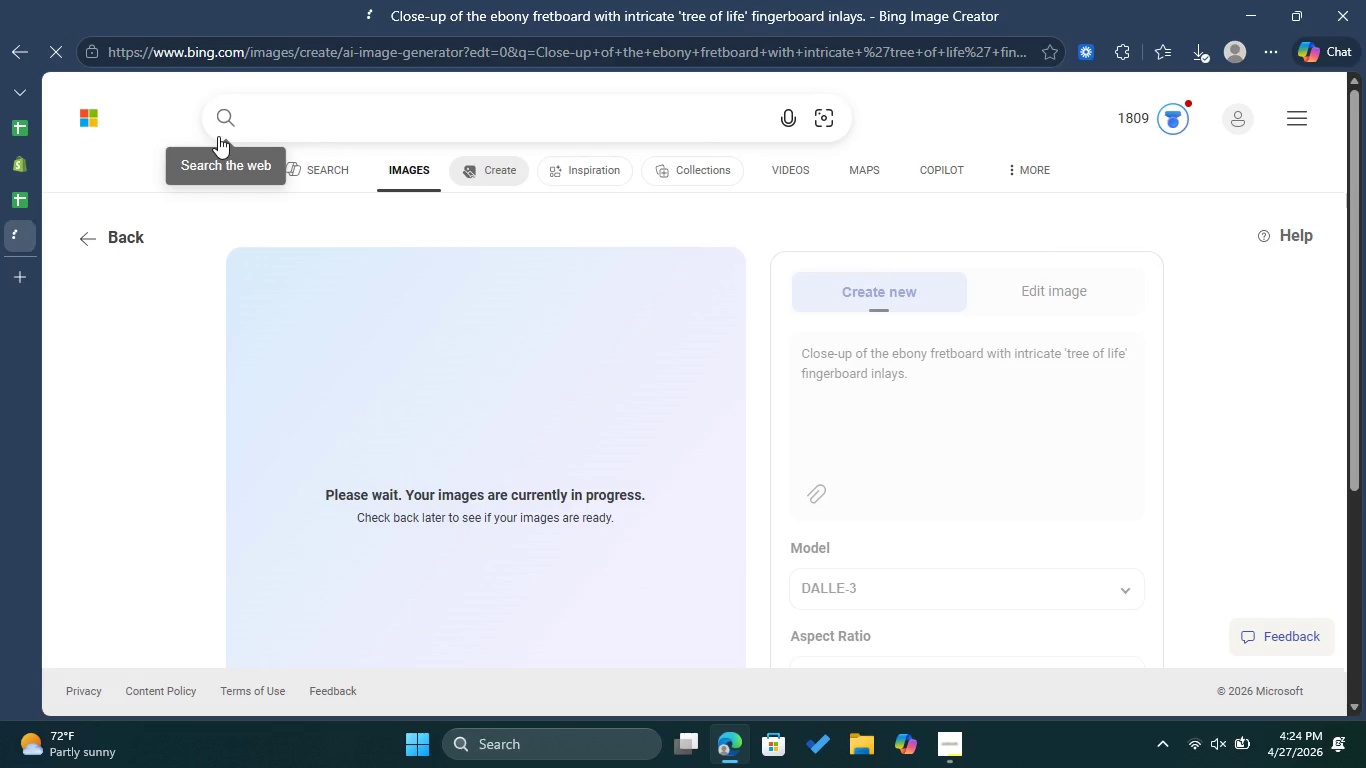 
mouse_move([266, 199])
 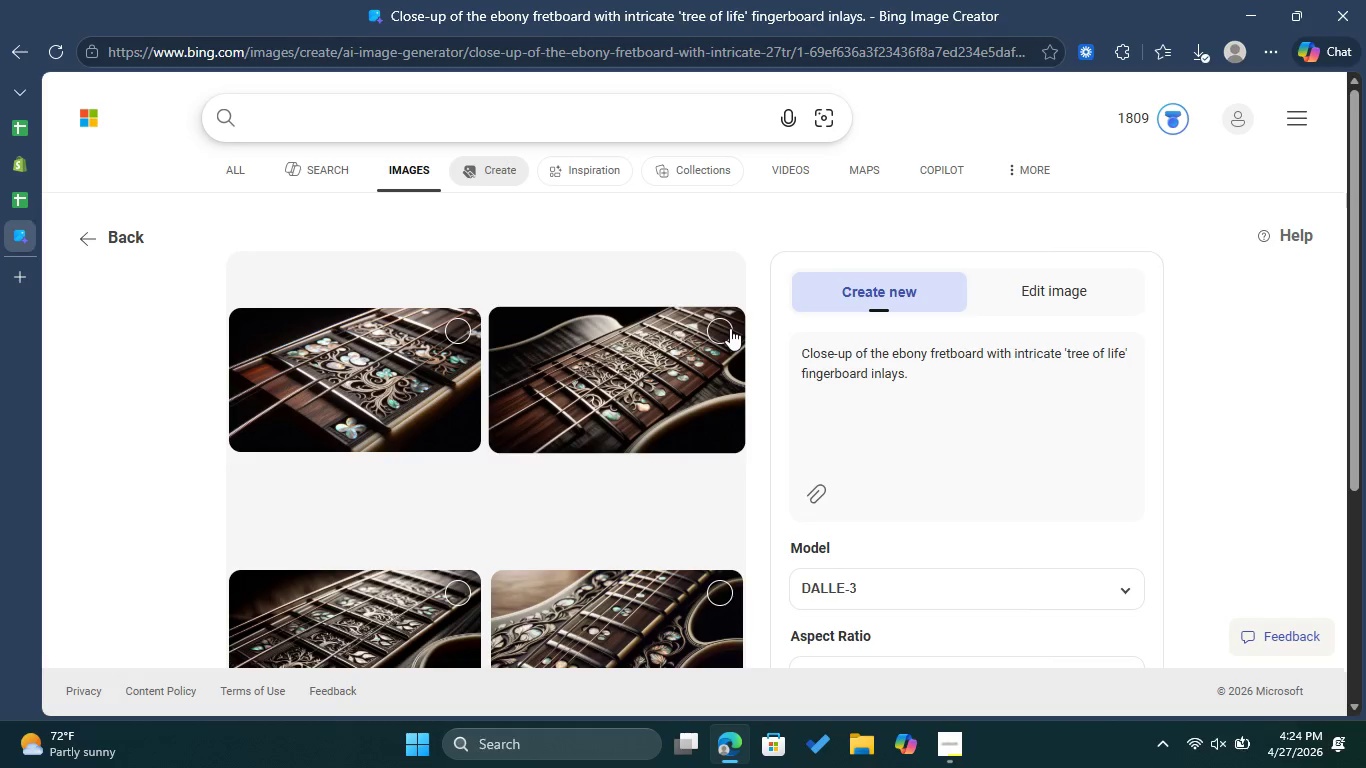 
left_click([730, 326])
 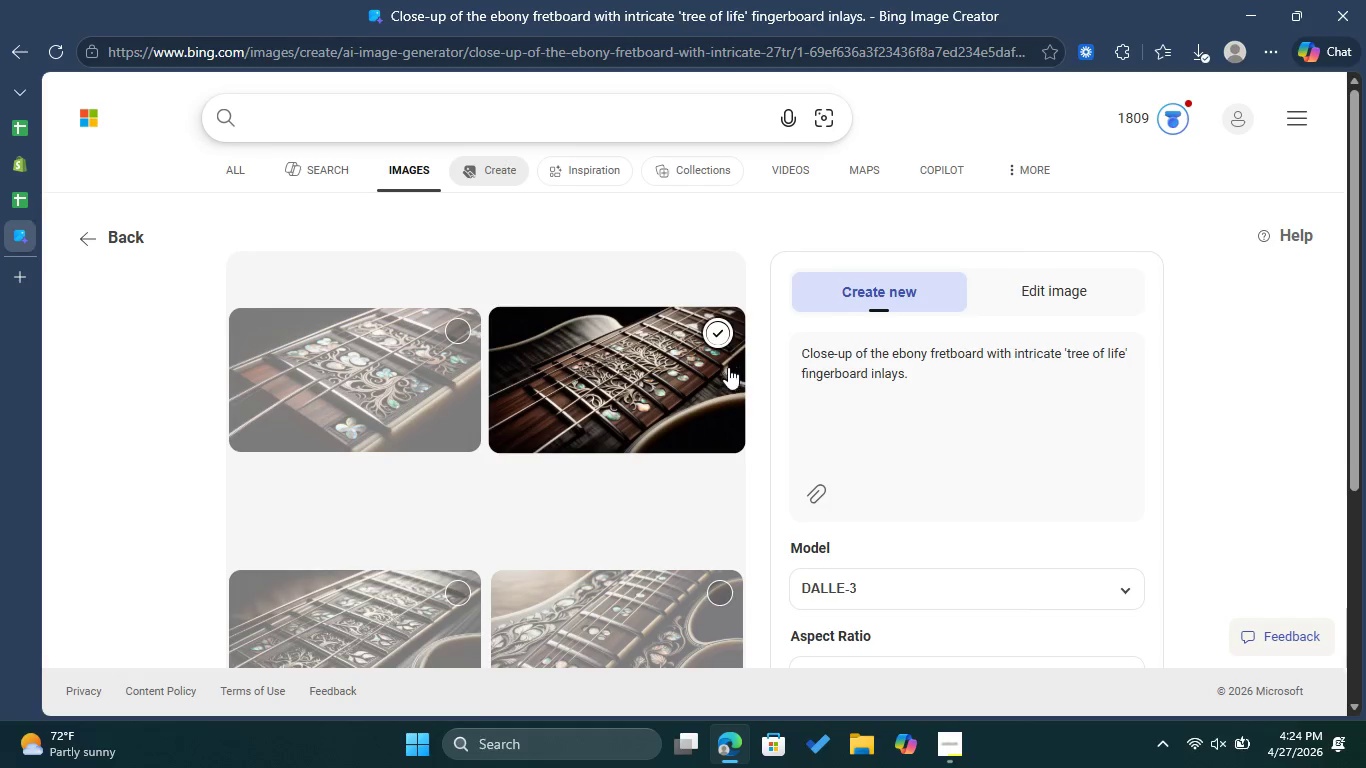 
scroll: coordinate [728, 367], scroll_direction: down, amount: 2.0
 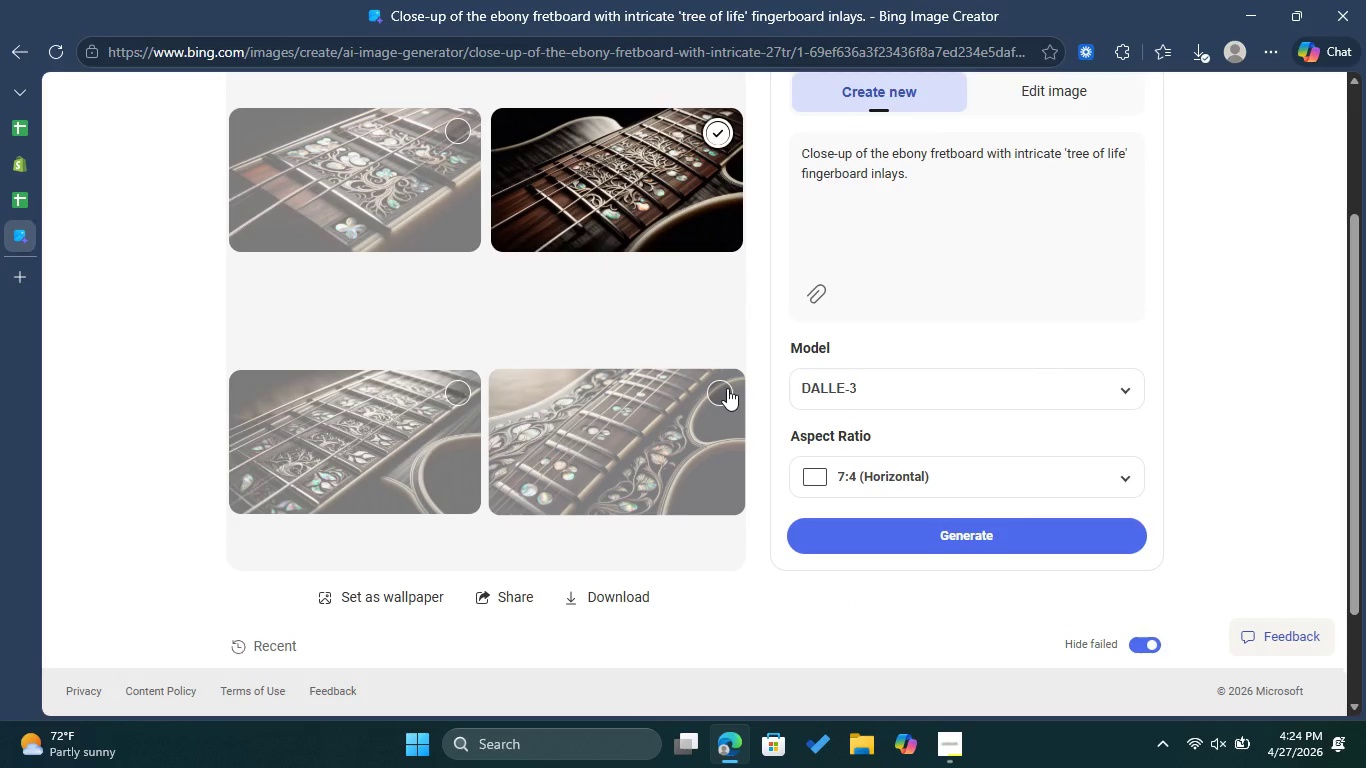 
left_click([727, 388])
 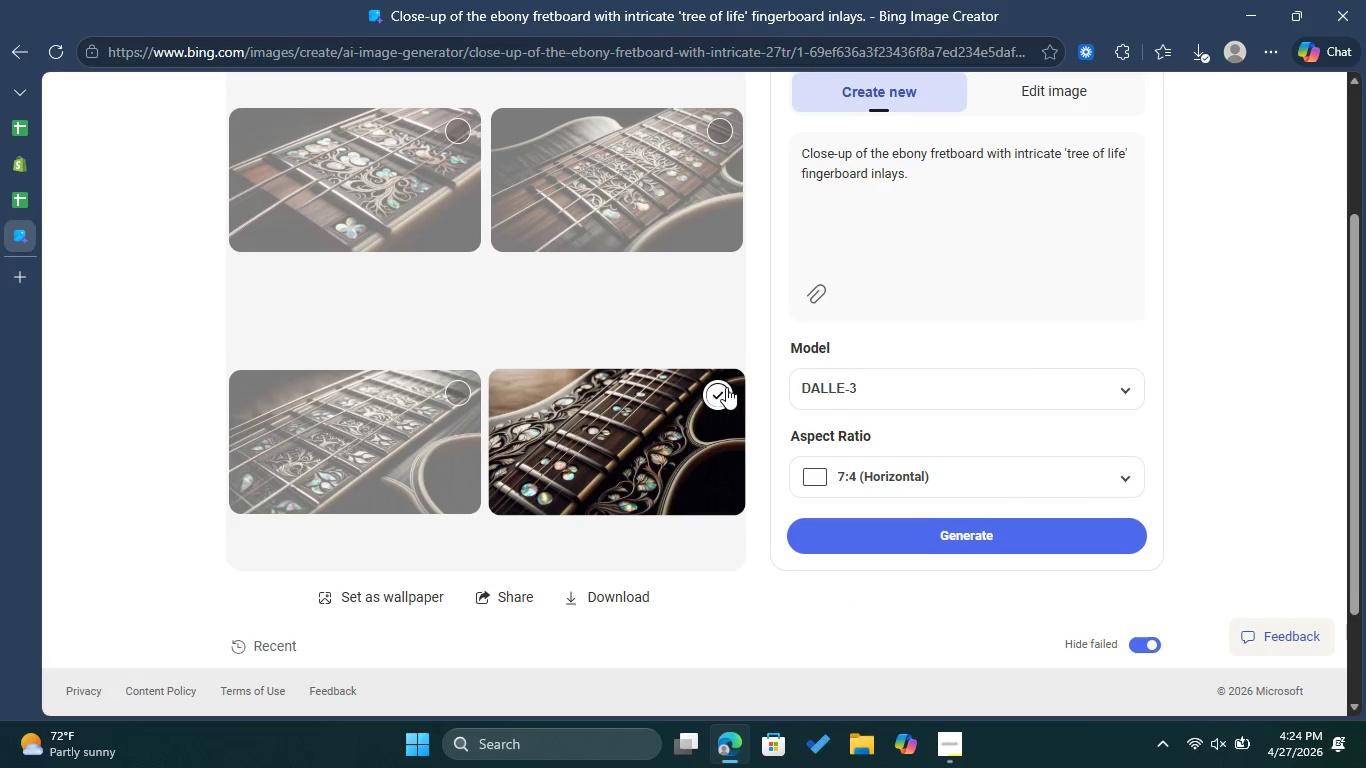 
scroll: coordinate [726, 387], scroll_direction: down, amount: 1.0
 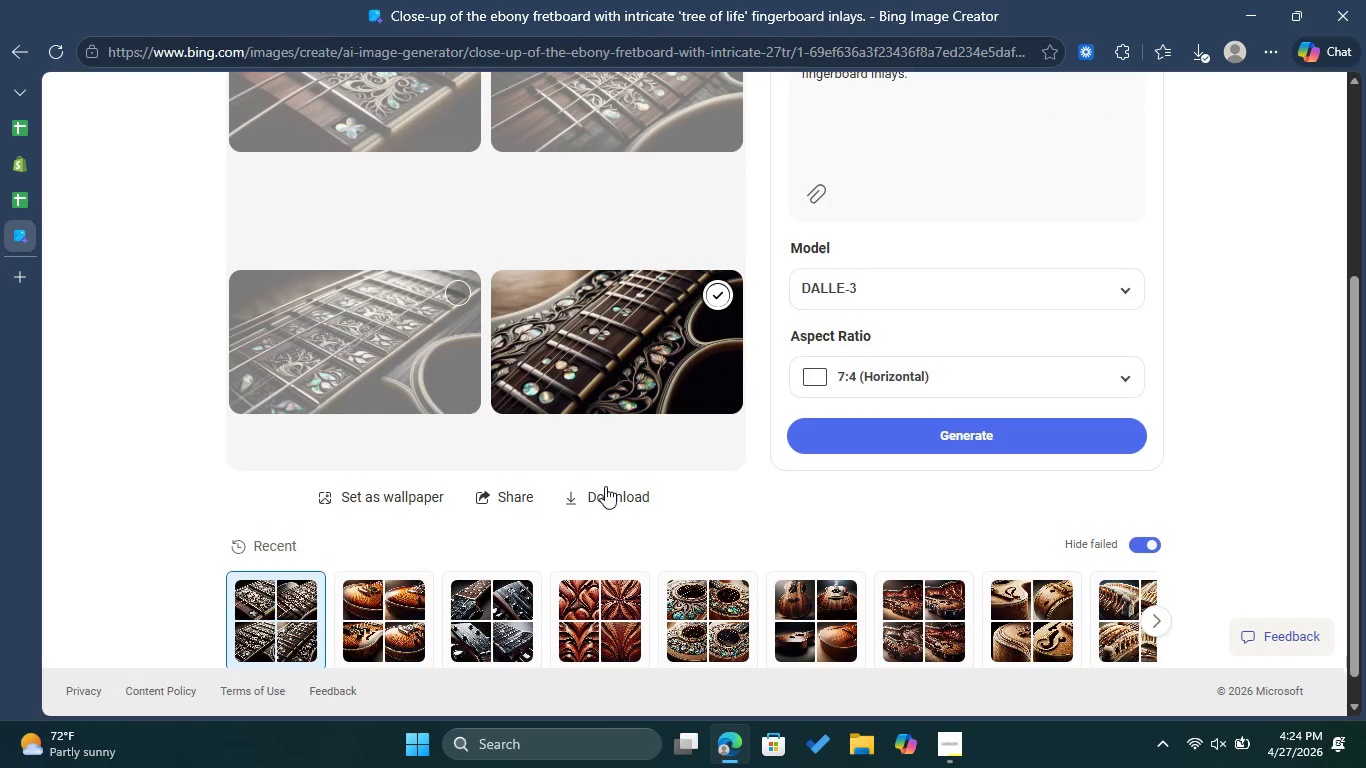 
left_click([607, 490])
 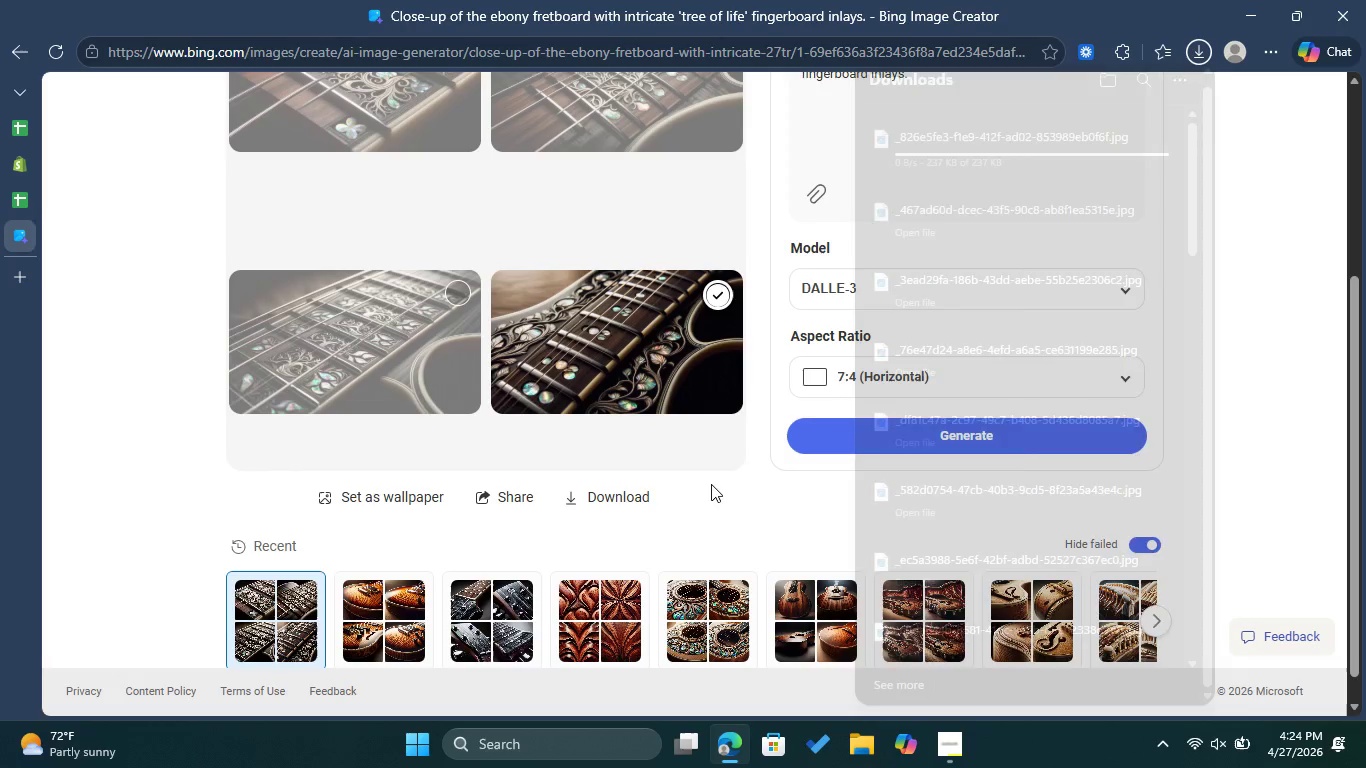 
scroll: coordinate [860, 354], scroll_direction: up, amount: 1.0
 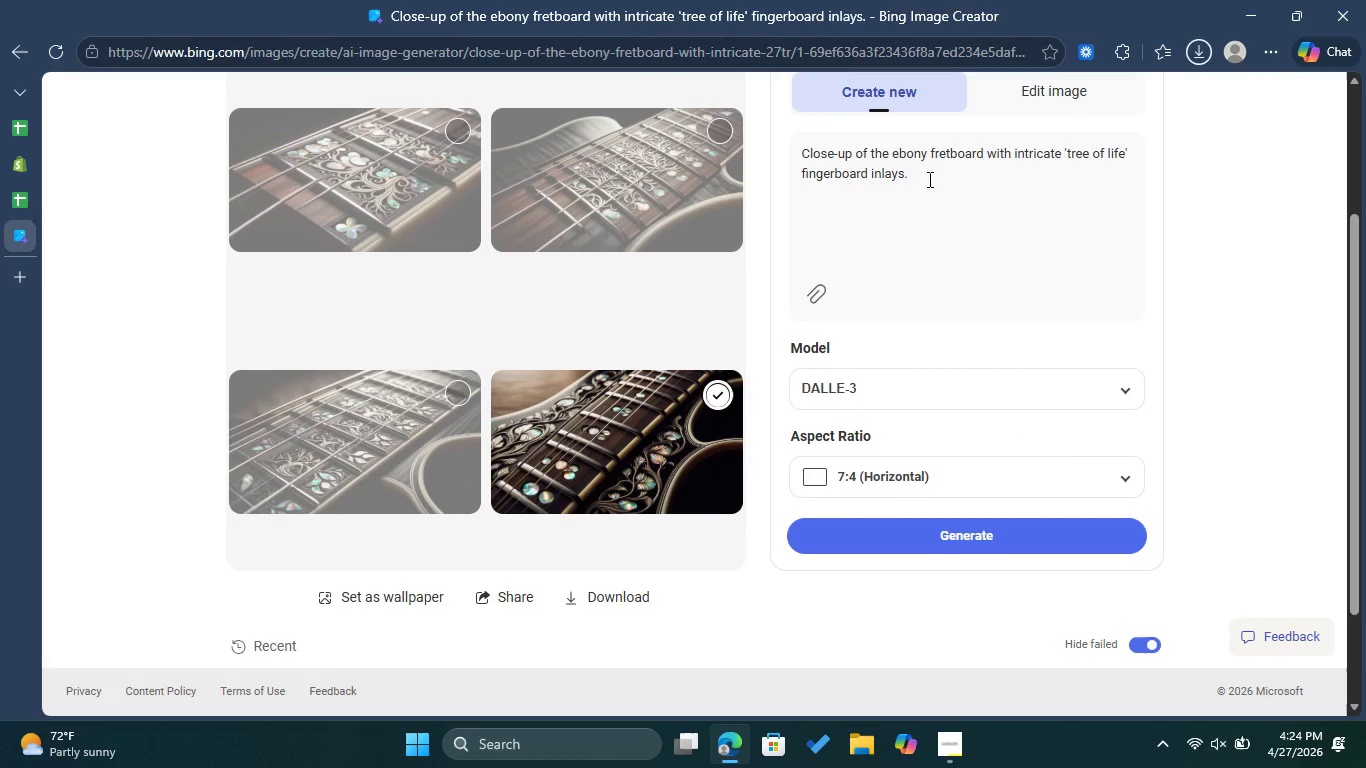 
left_click_drag(start_coordinate=[928, 179], to_coordinate=[803, 152])
 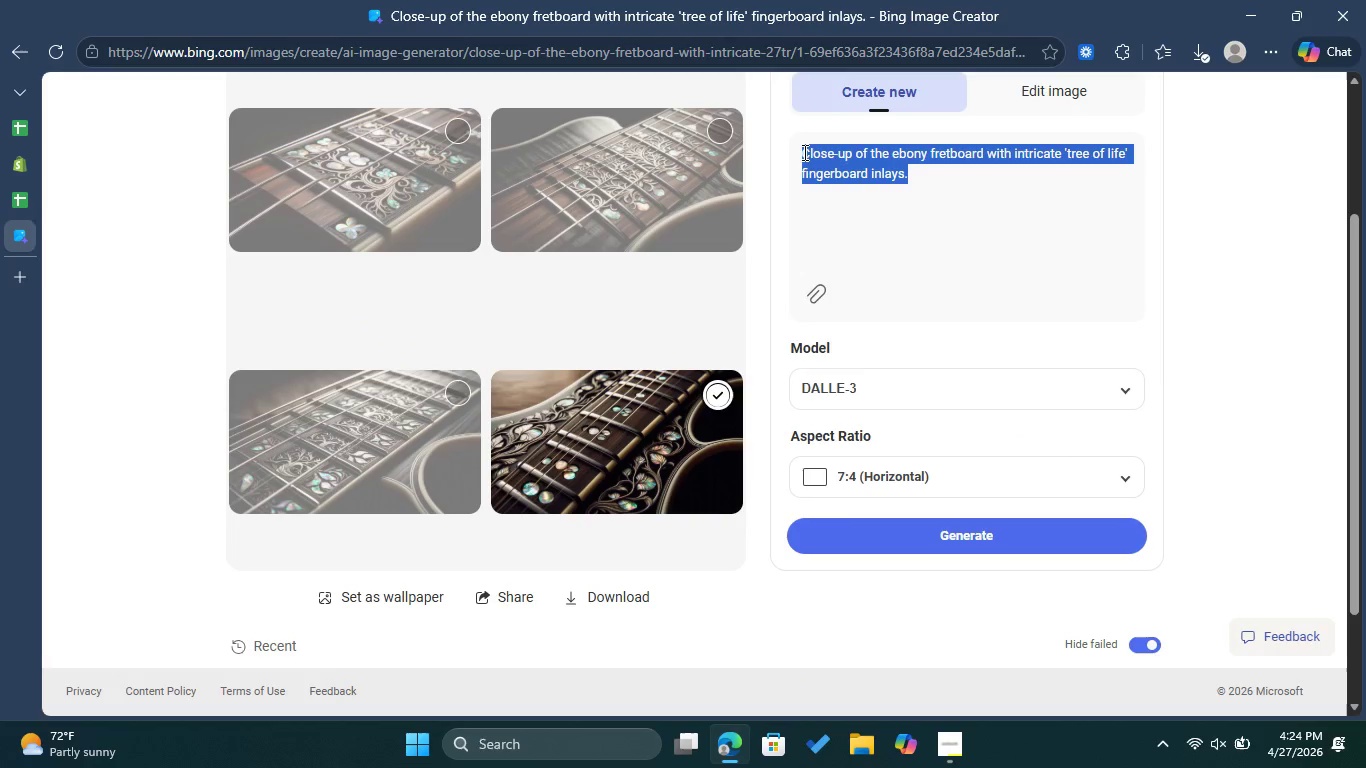 
right_click([803, 152])
 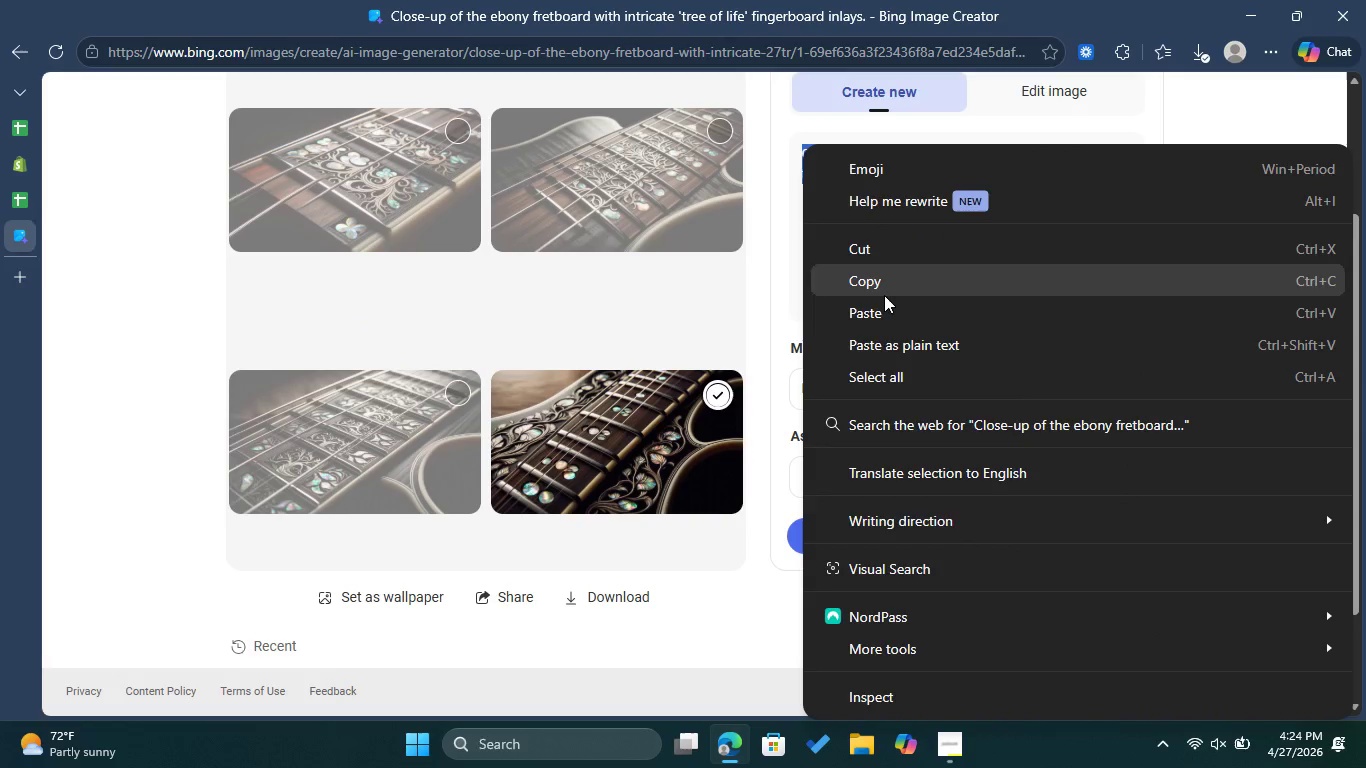 
left_click([884, 295])
 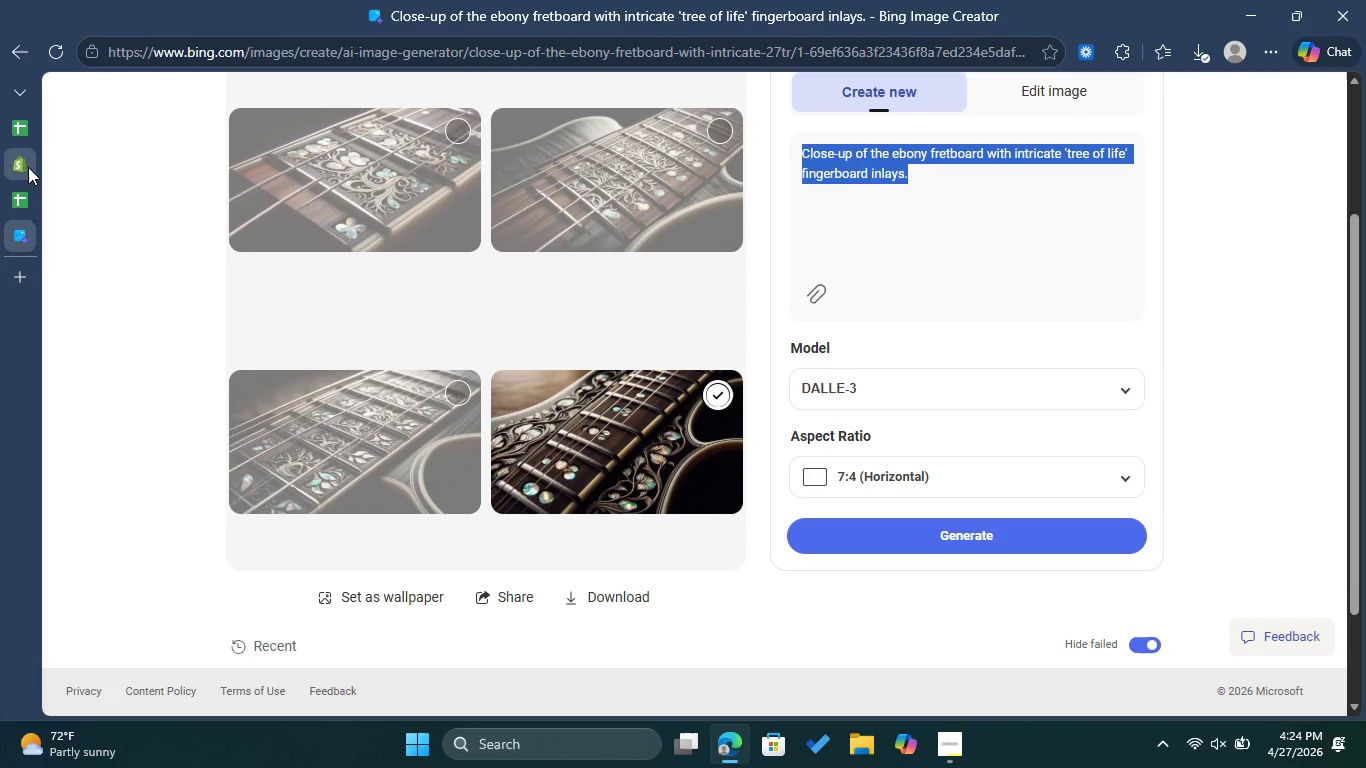 
left_click([25, 168])
 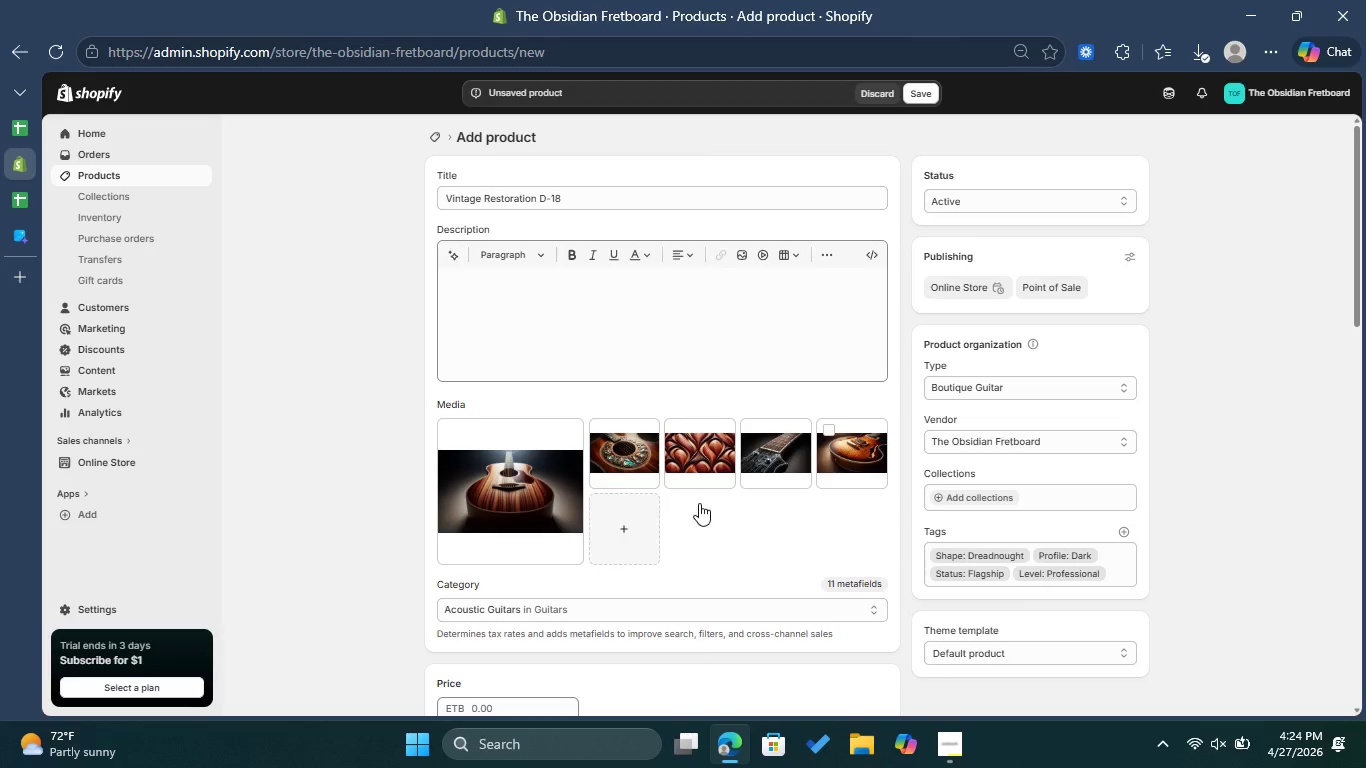 
left_click([612, 516])
 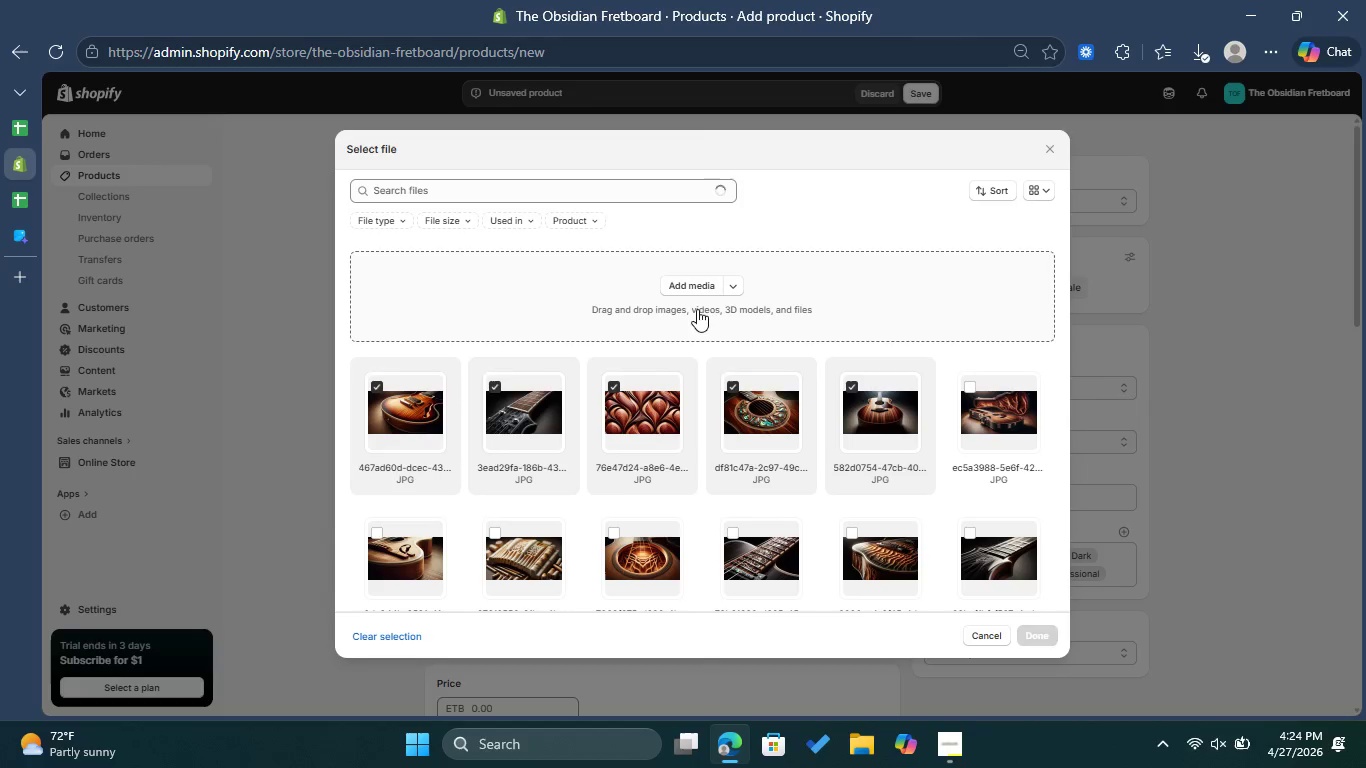 
left_click([696, 290])
 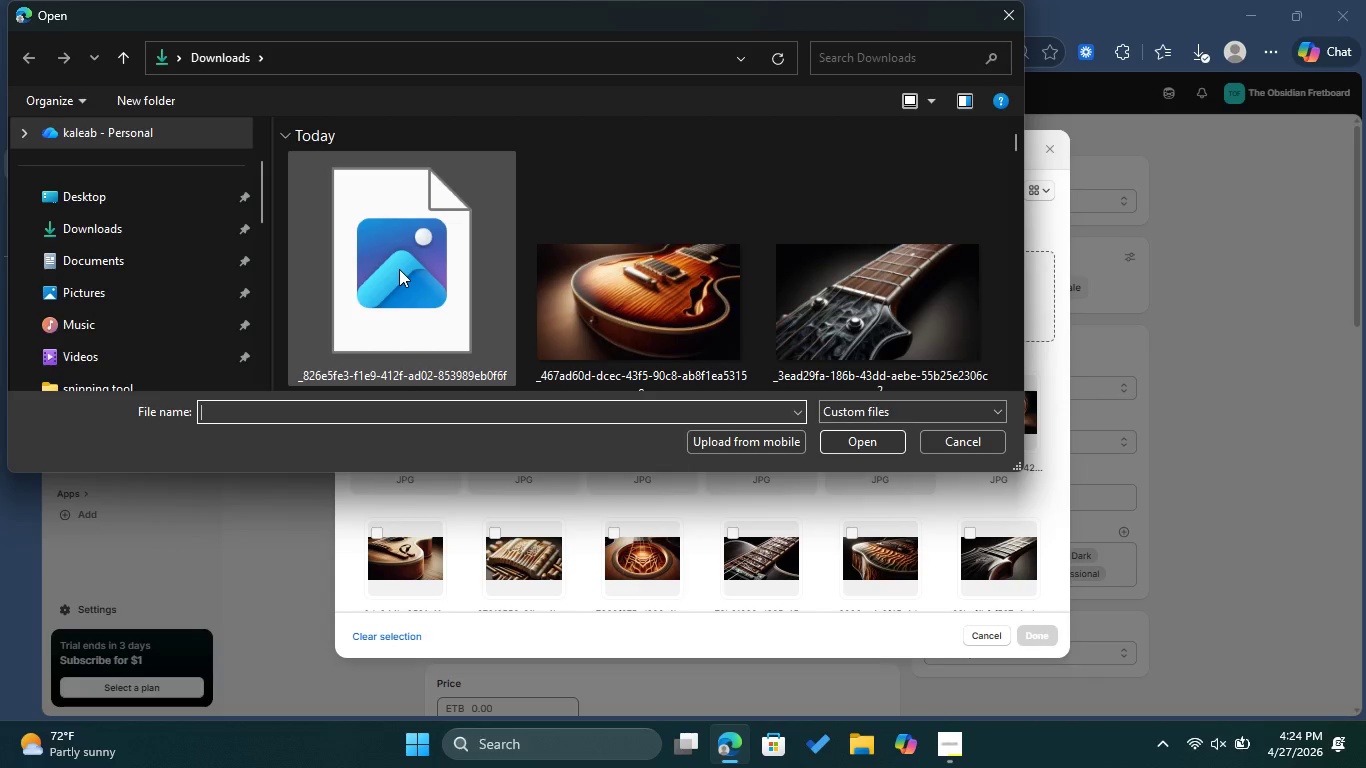 
left_click([399, 269])
 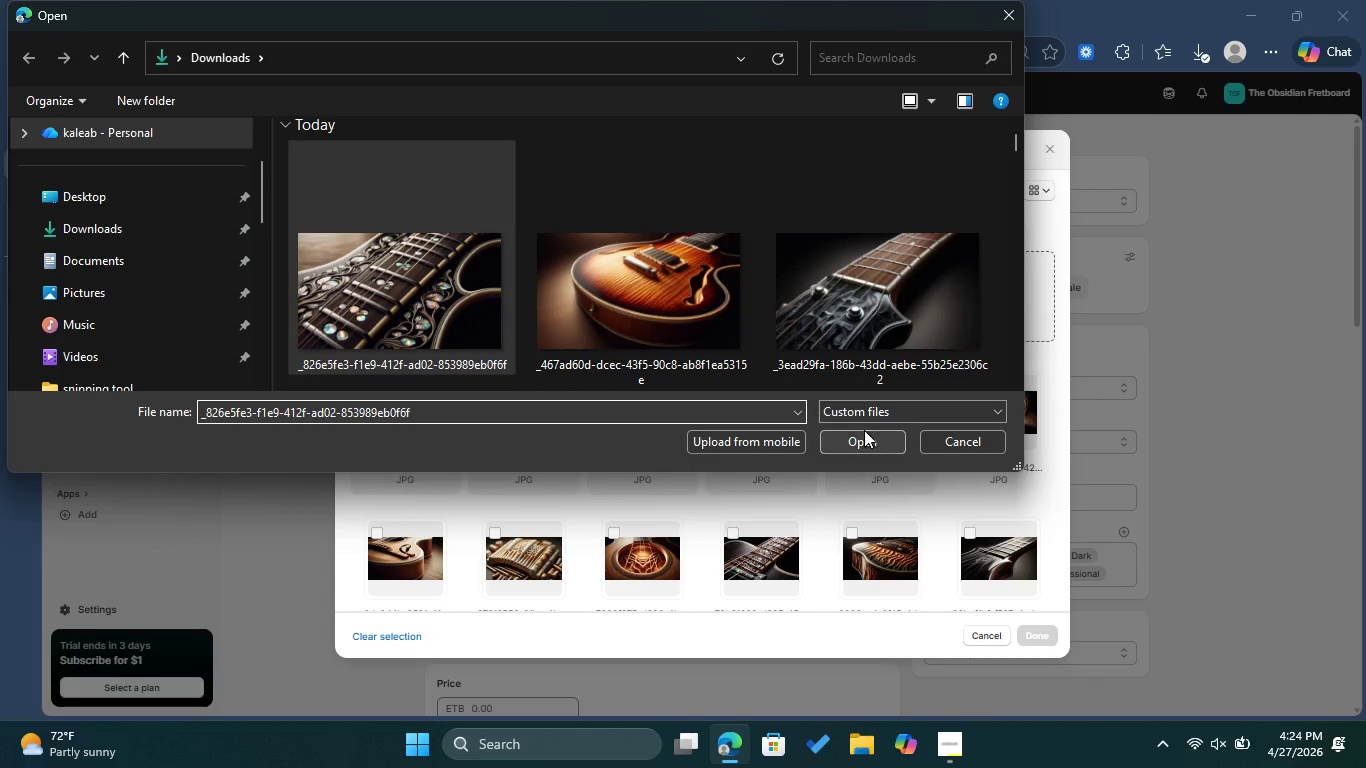 
left_click([869, 437])
 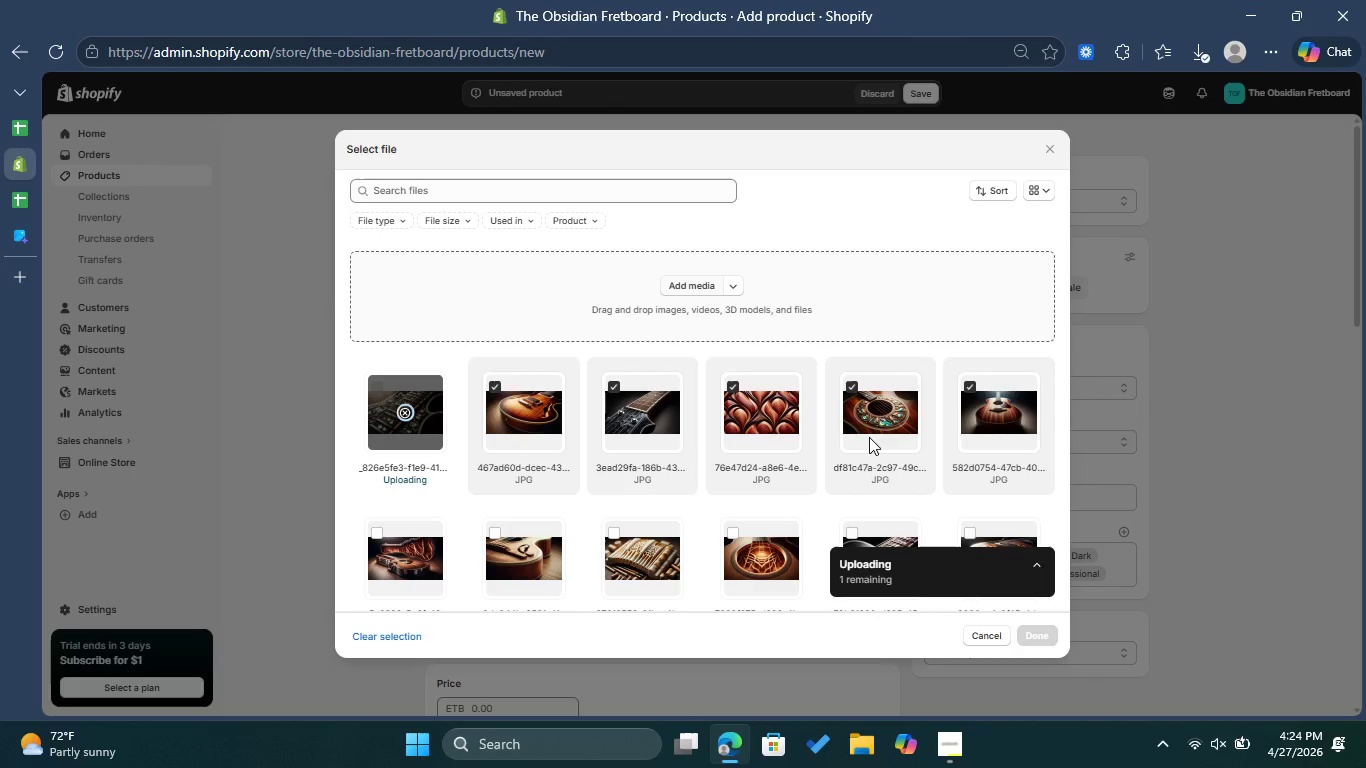 
wait(8.16)
 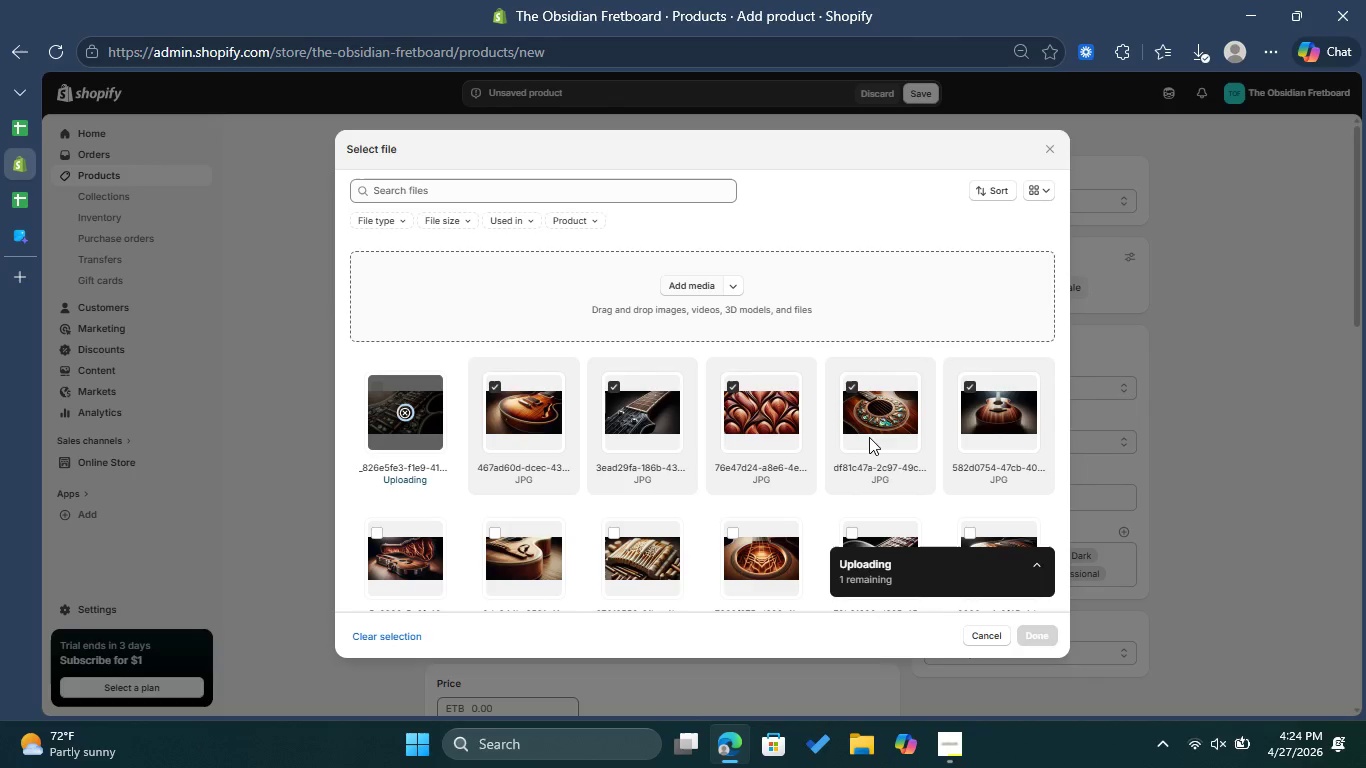 
left_click([1039, 632])
 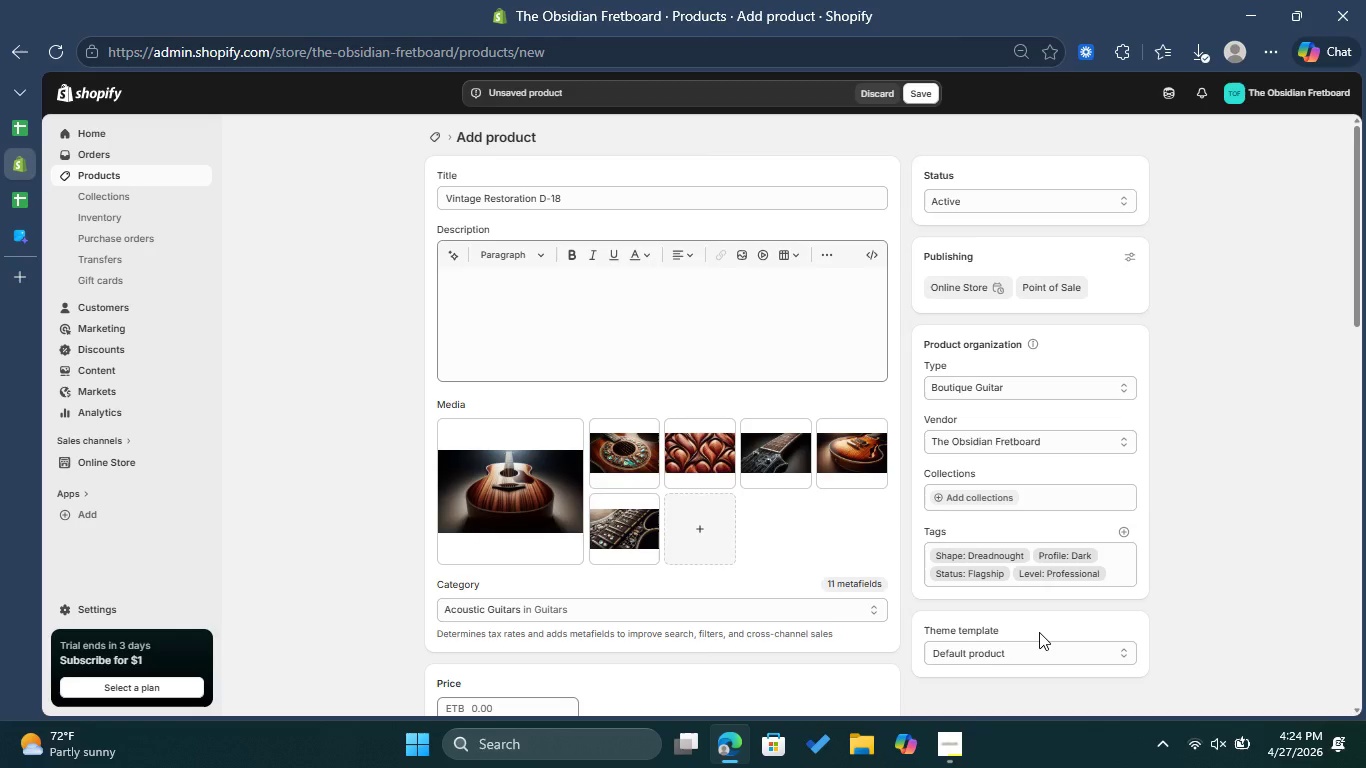 
wait(5.39)
 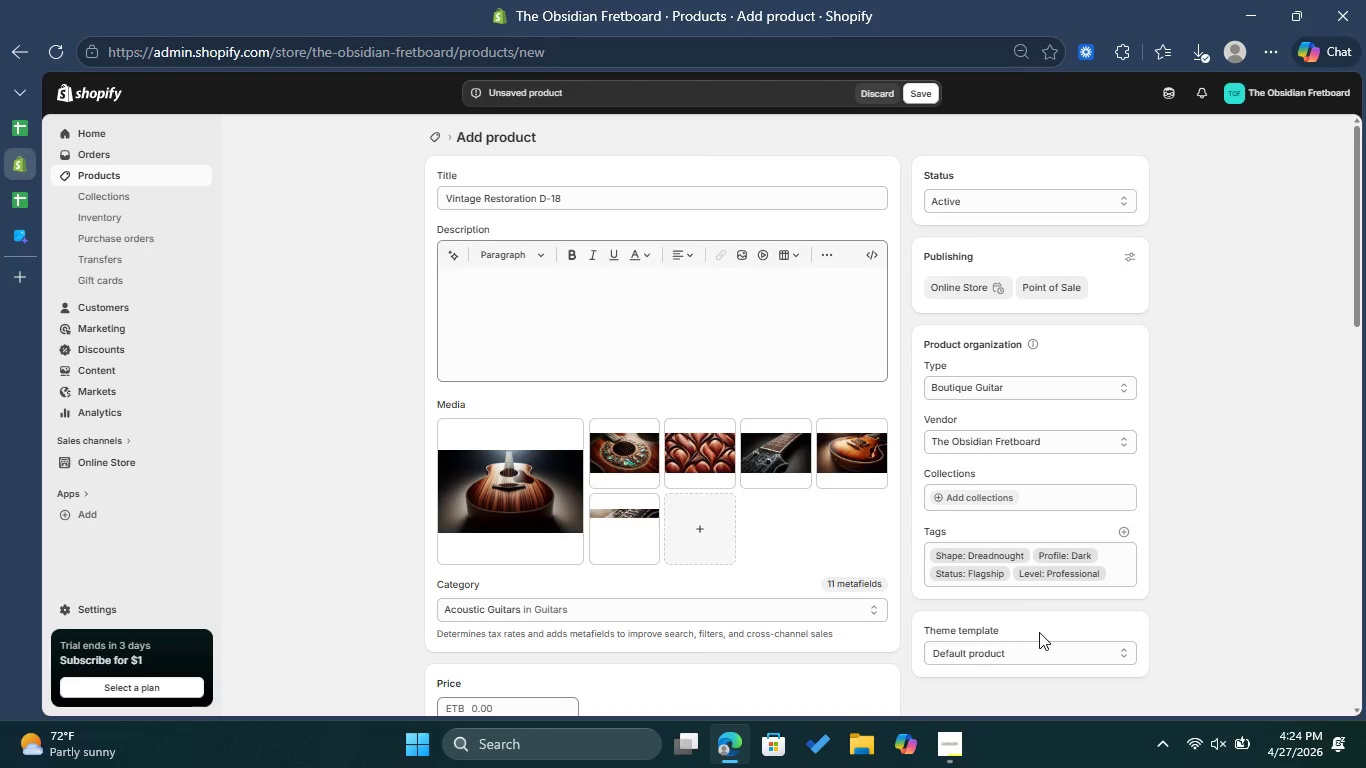 
left_click_drag(start_coordinate=[624, 542], to_coordinate=[618, 542])
 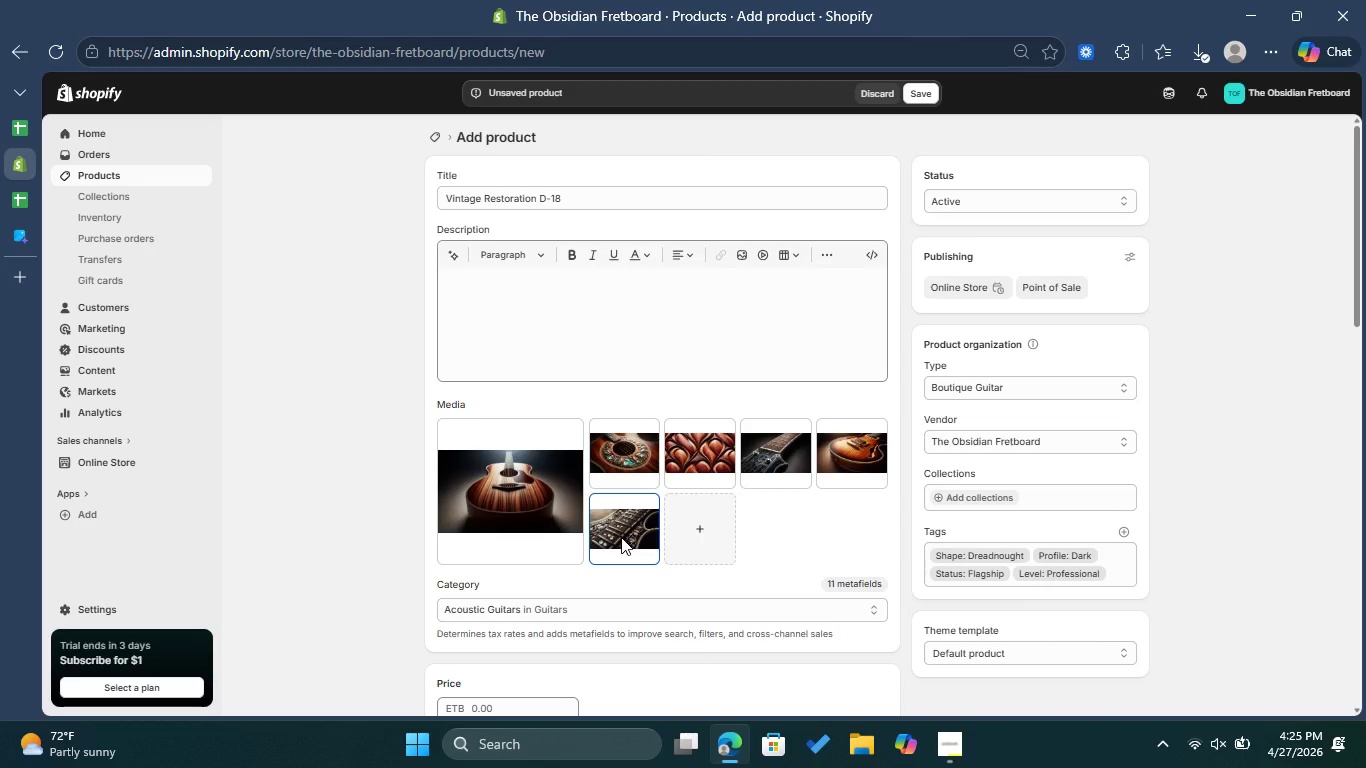 
left_click([621, 537])
 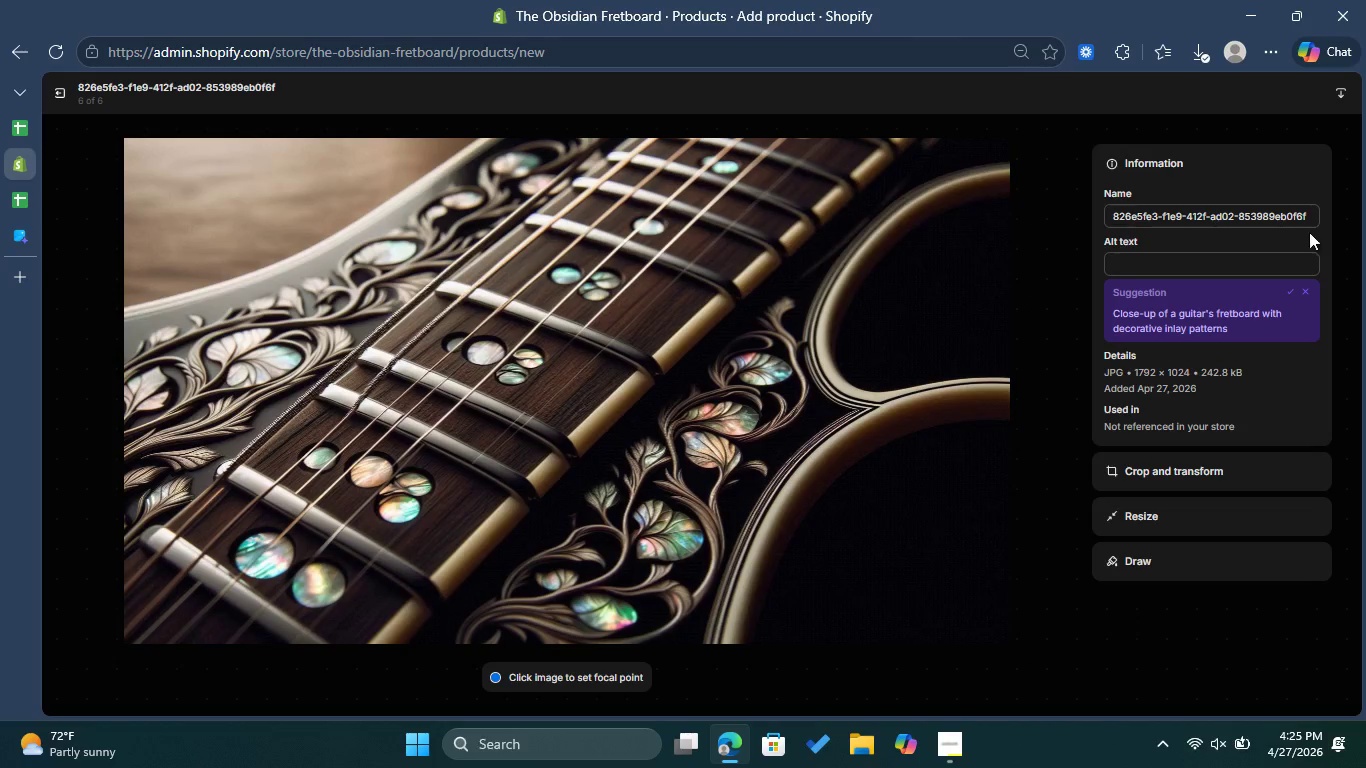 
wait(7.0)
 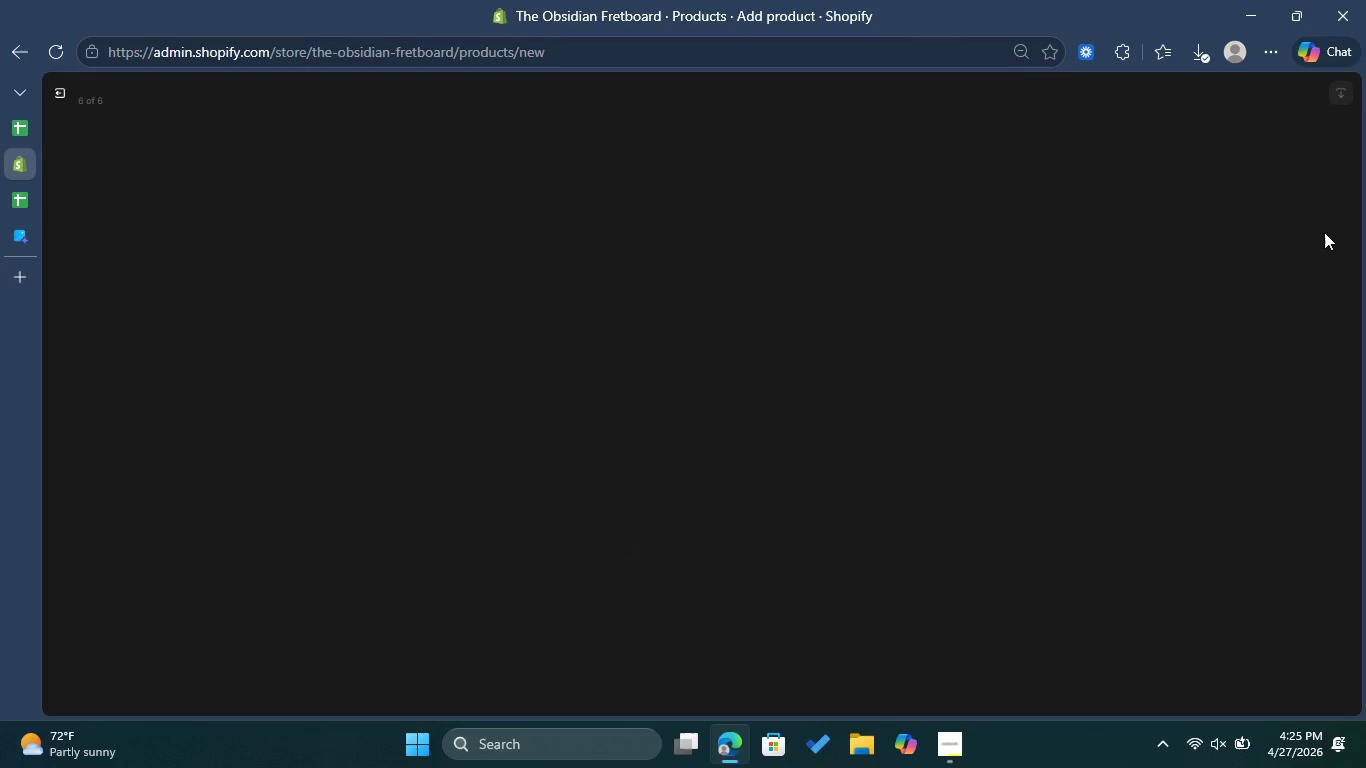 
key(Control+V)
 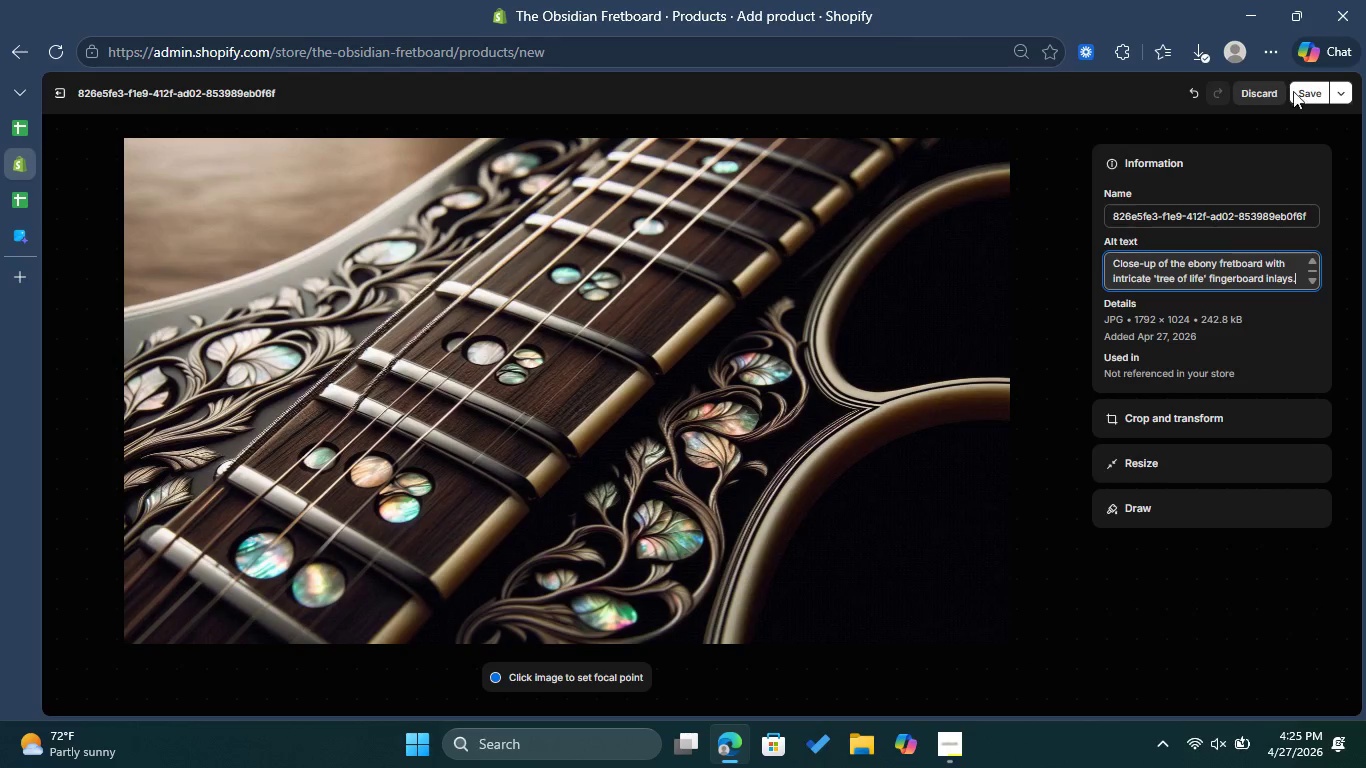 
left_click([1302, 90])
 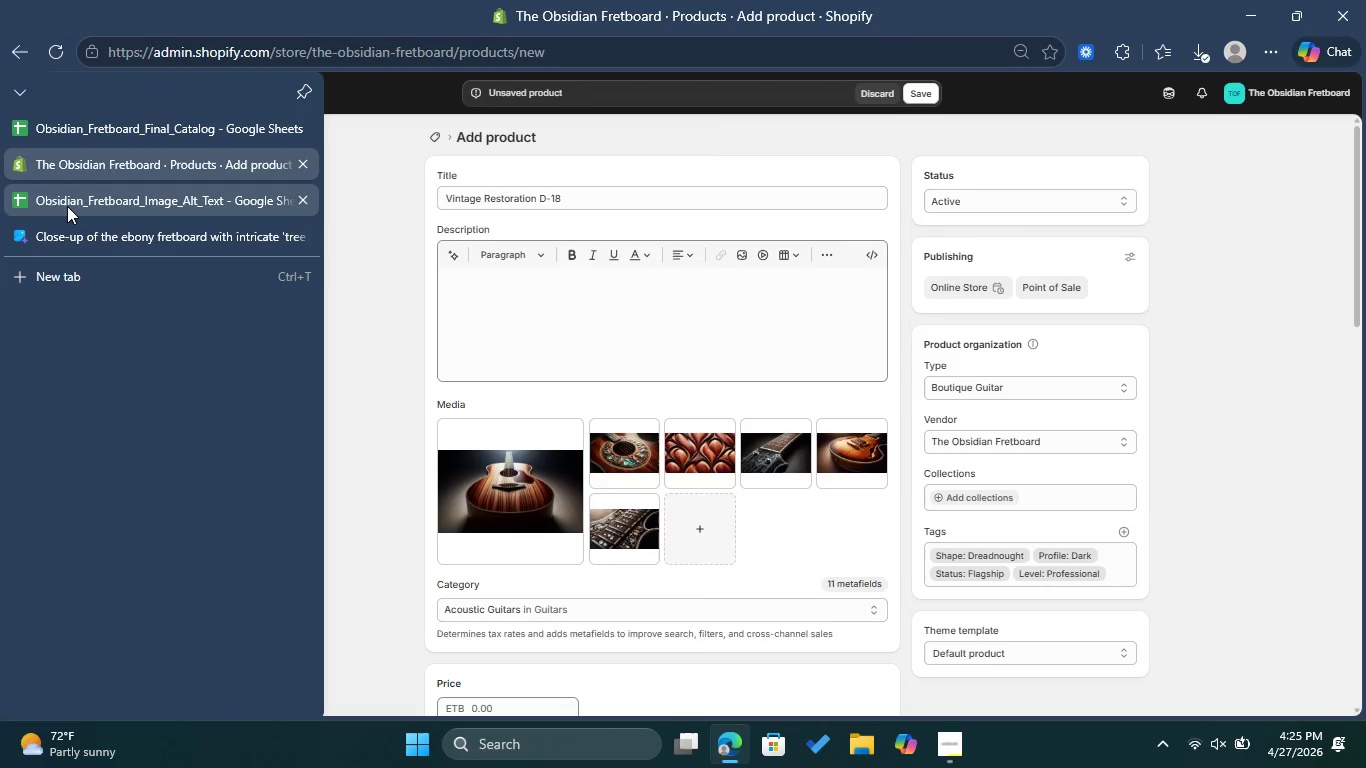 
wait(6.59)
 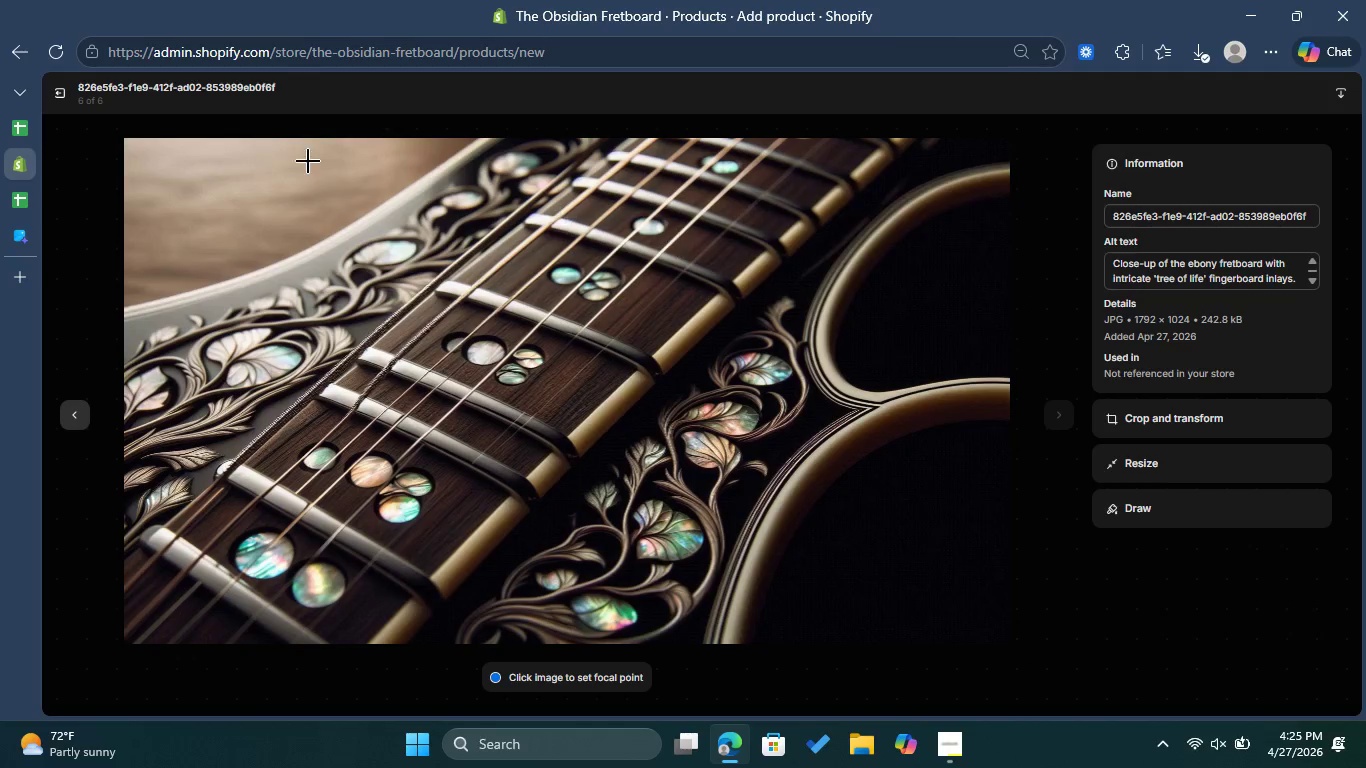 
left_click([96, 193])
 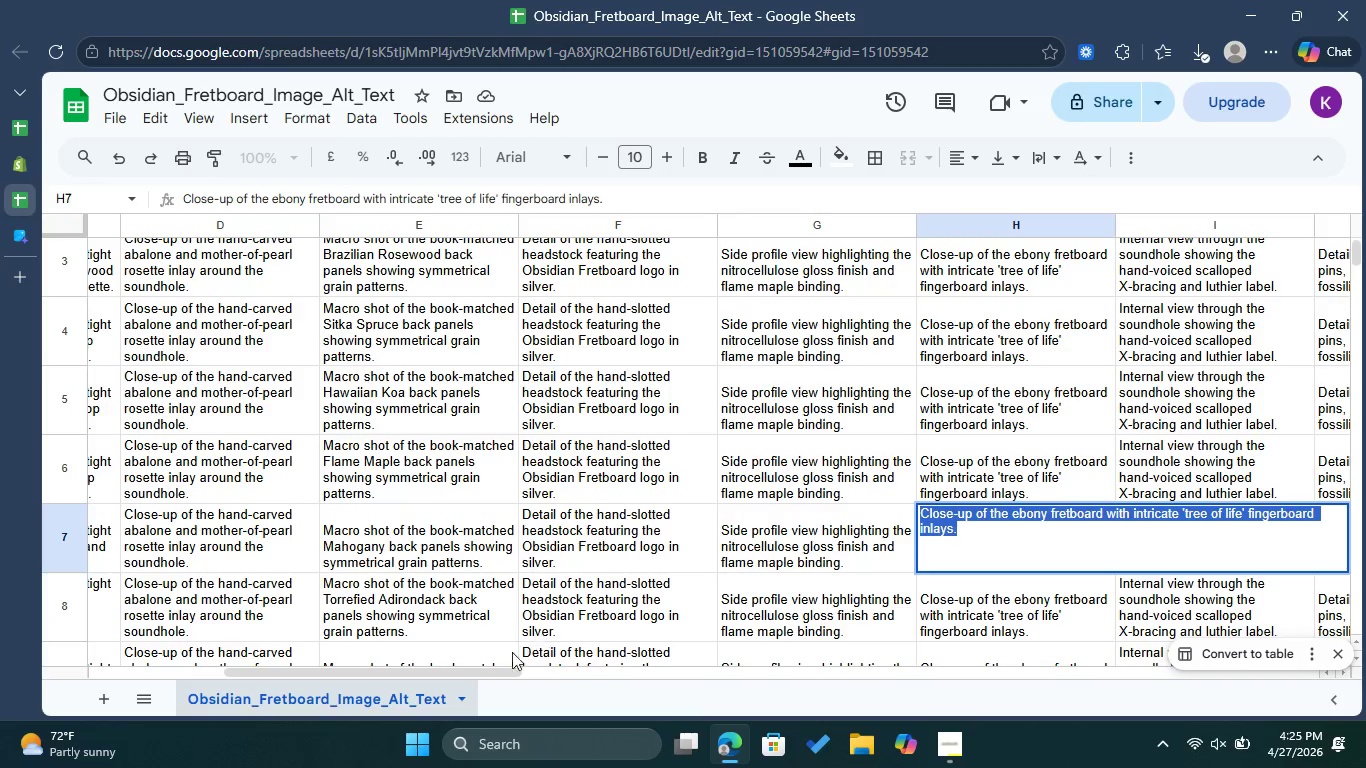 
left_click_drag(start_coordinate=[473, 675], to_coordinate=[638, 679])
 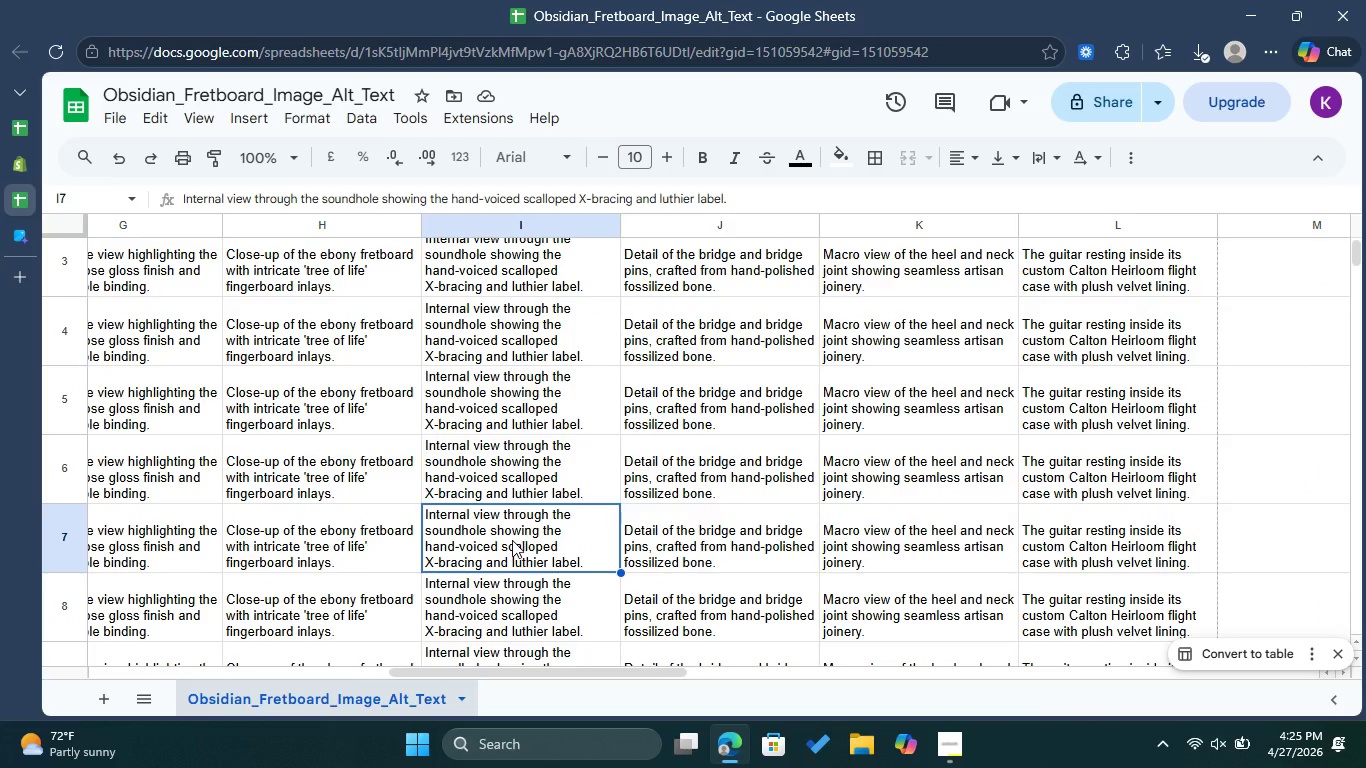 
double_click([512, 540])
 